 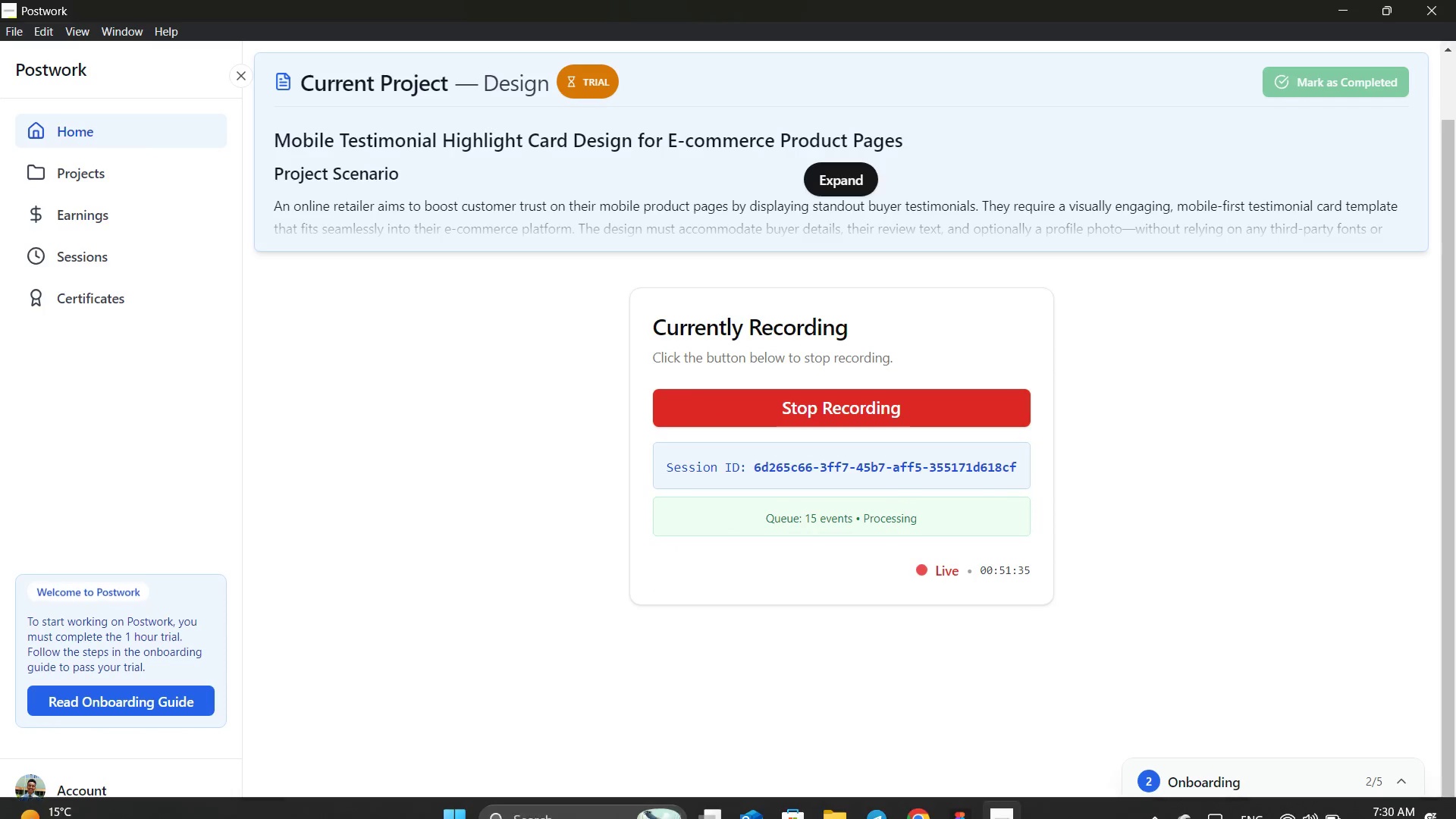 
left_click([959, 793])
 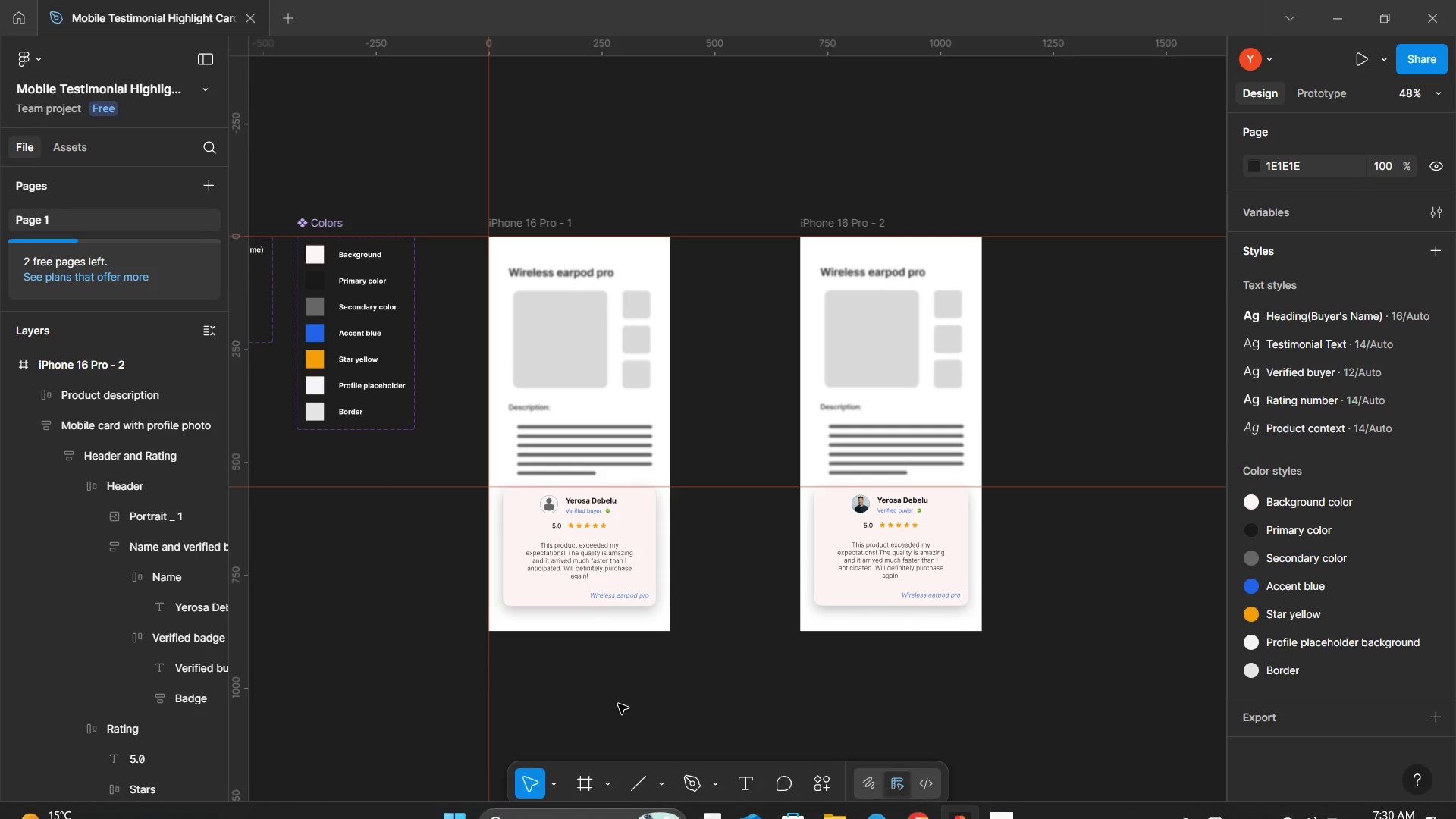 
scroll: coordinate [618, 704], scroll_direction: up, amount: 1.0
 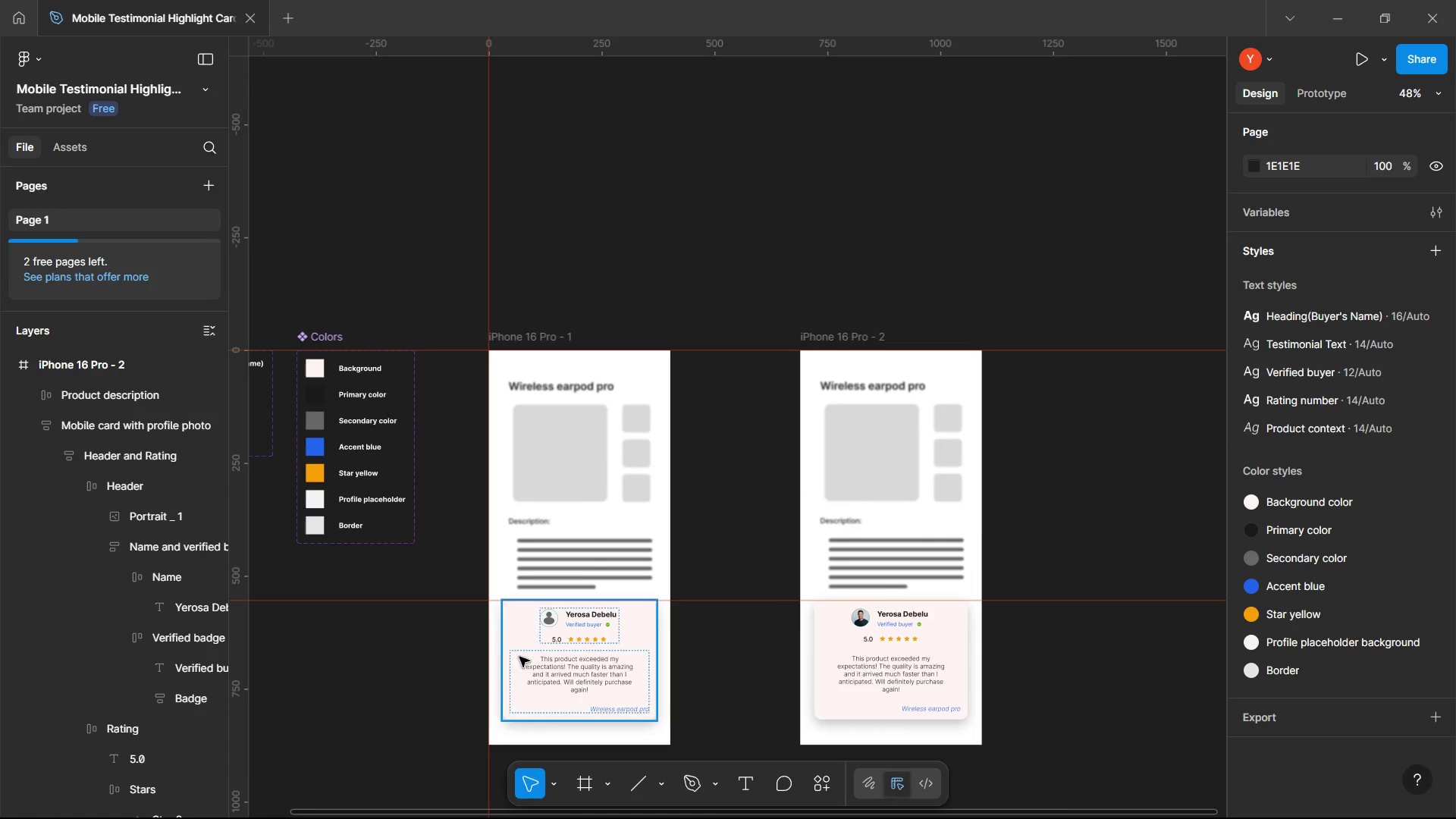 
hold_key(key=ControlLeft, duration=1.0)
scroll: coordinate [508, 649], scroll_direction: up, amount: 1.0
 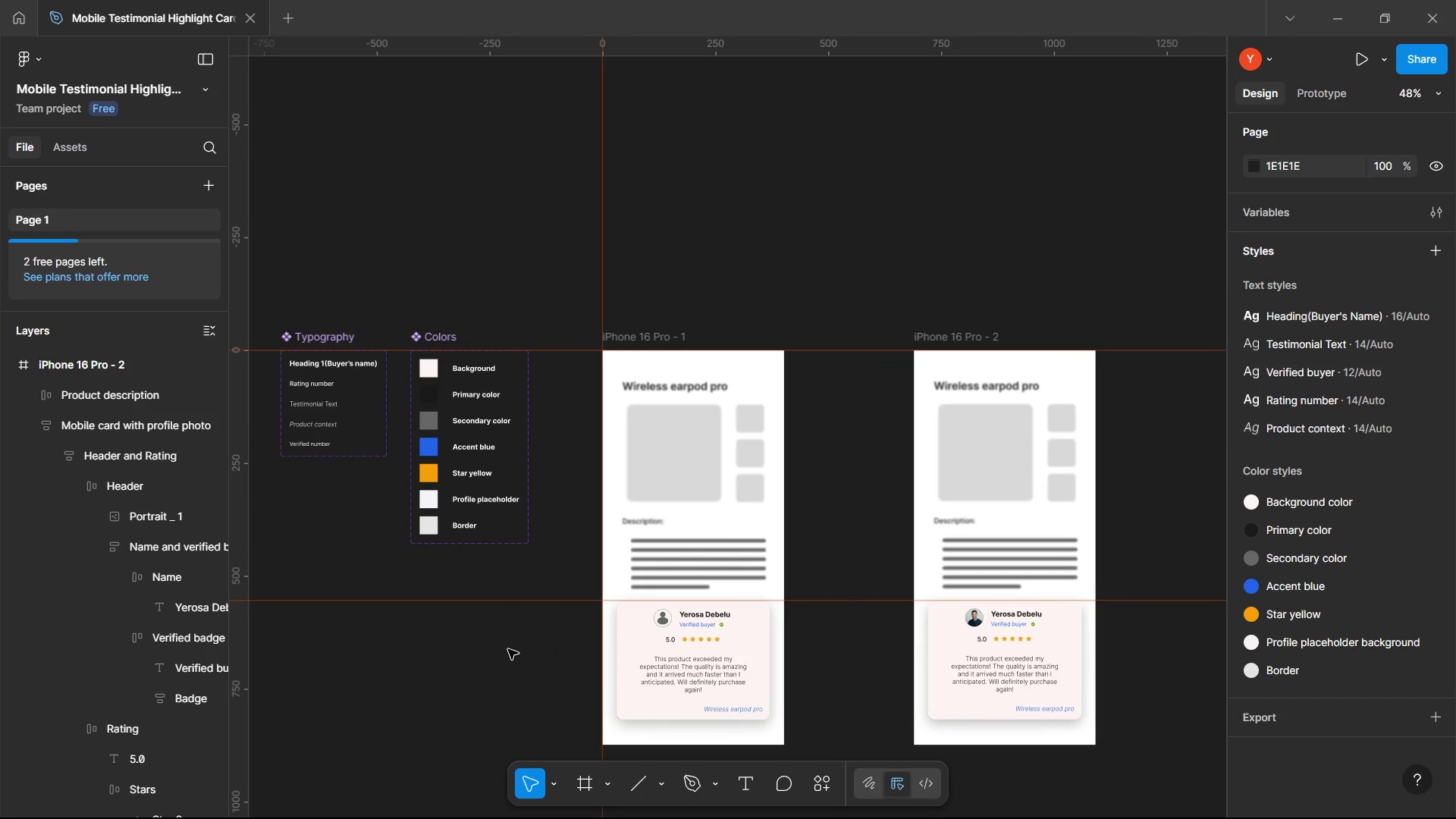 
hold_key(key=ShiftLeft, duration=0.59)
 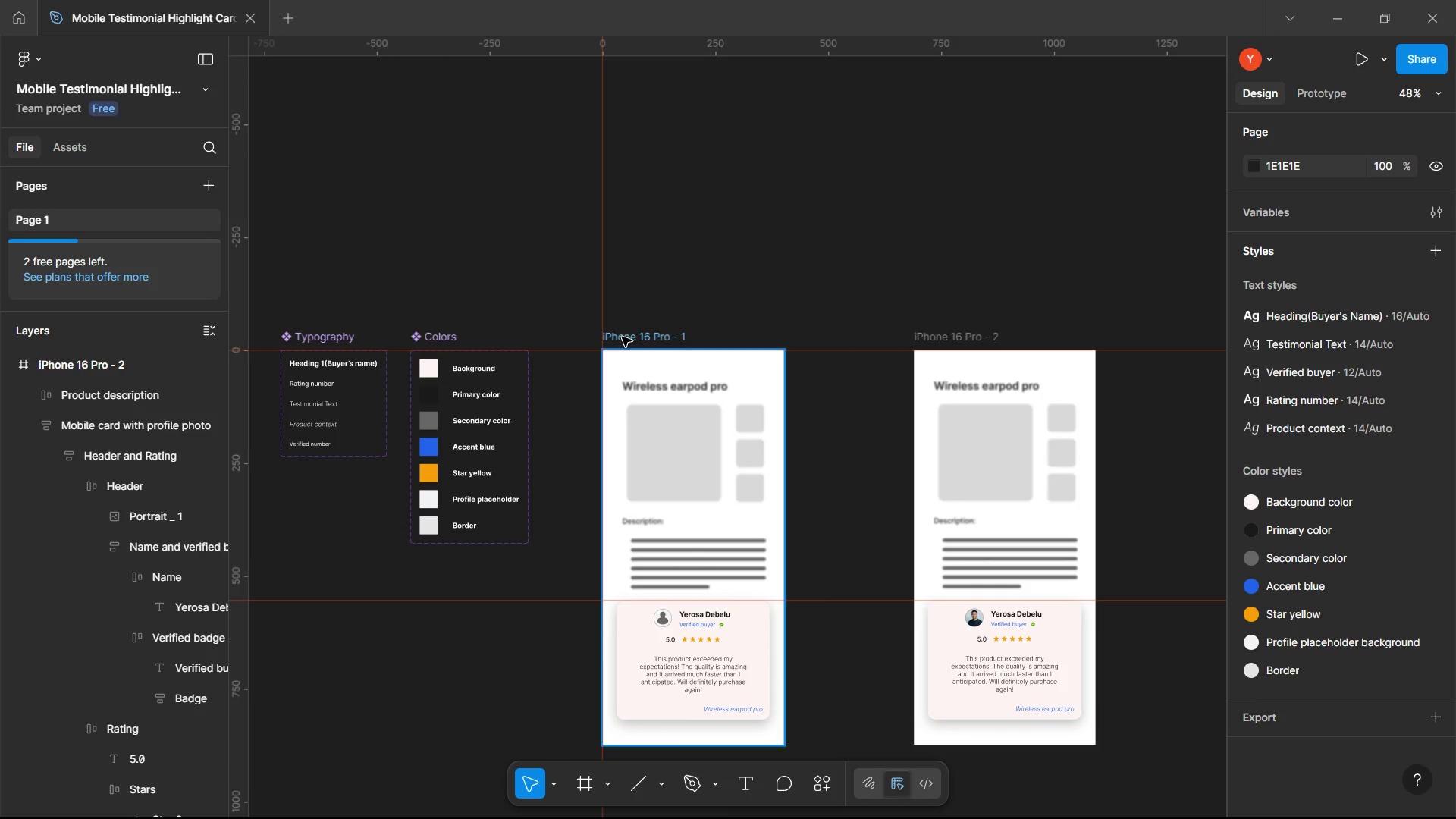 
left_click([622, 337])
 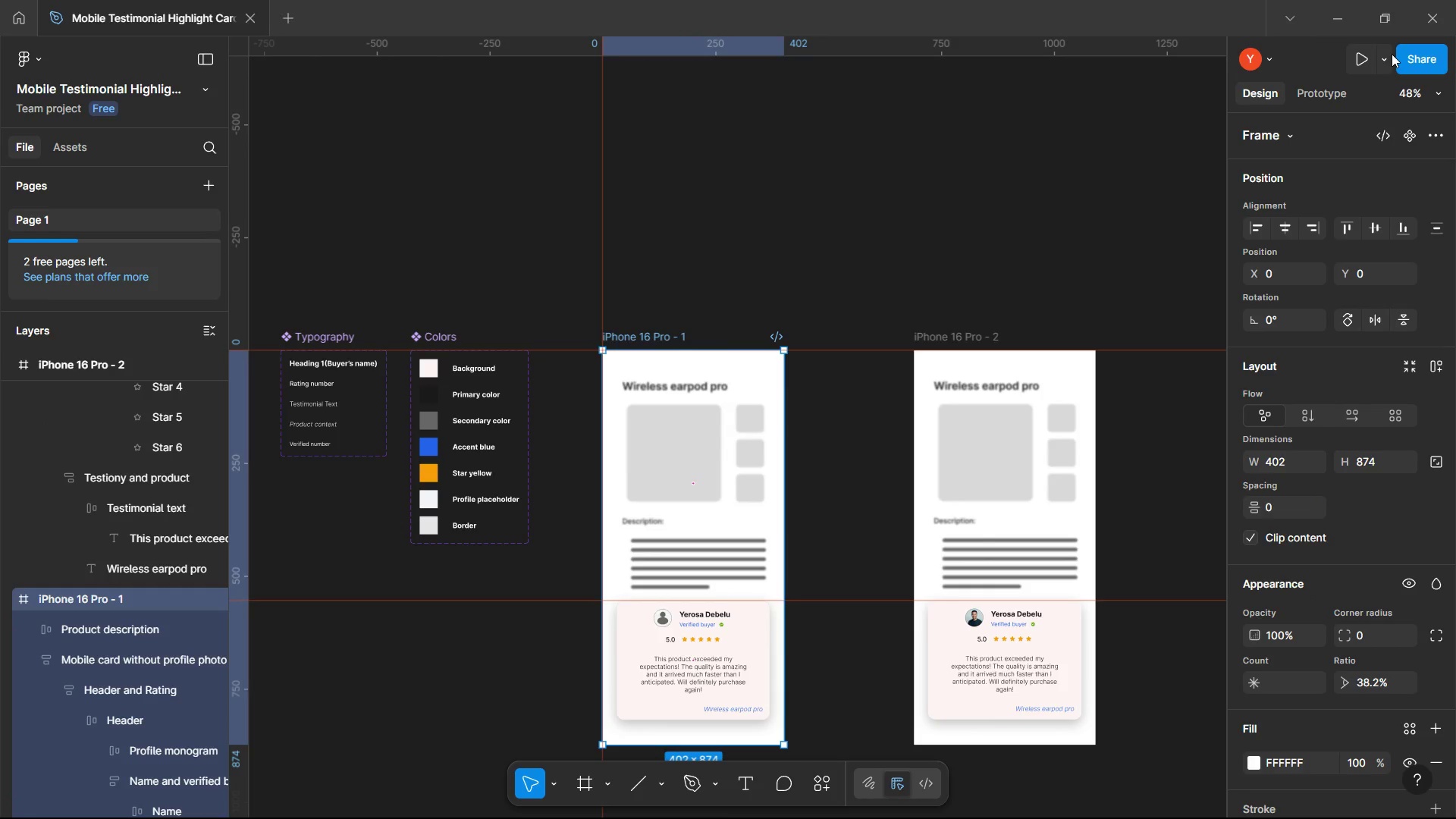 
left_click([1385, 58])
 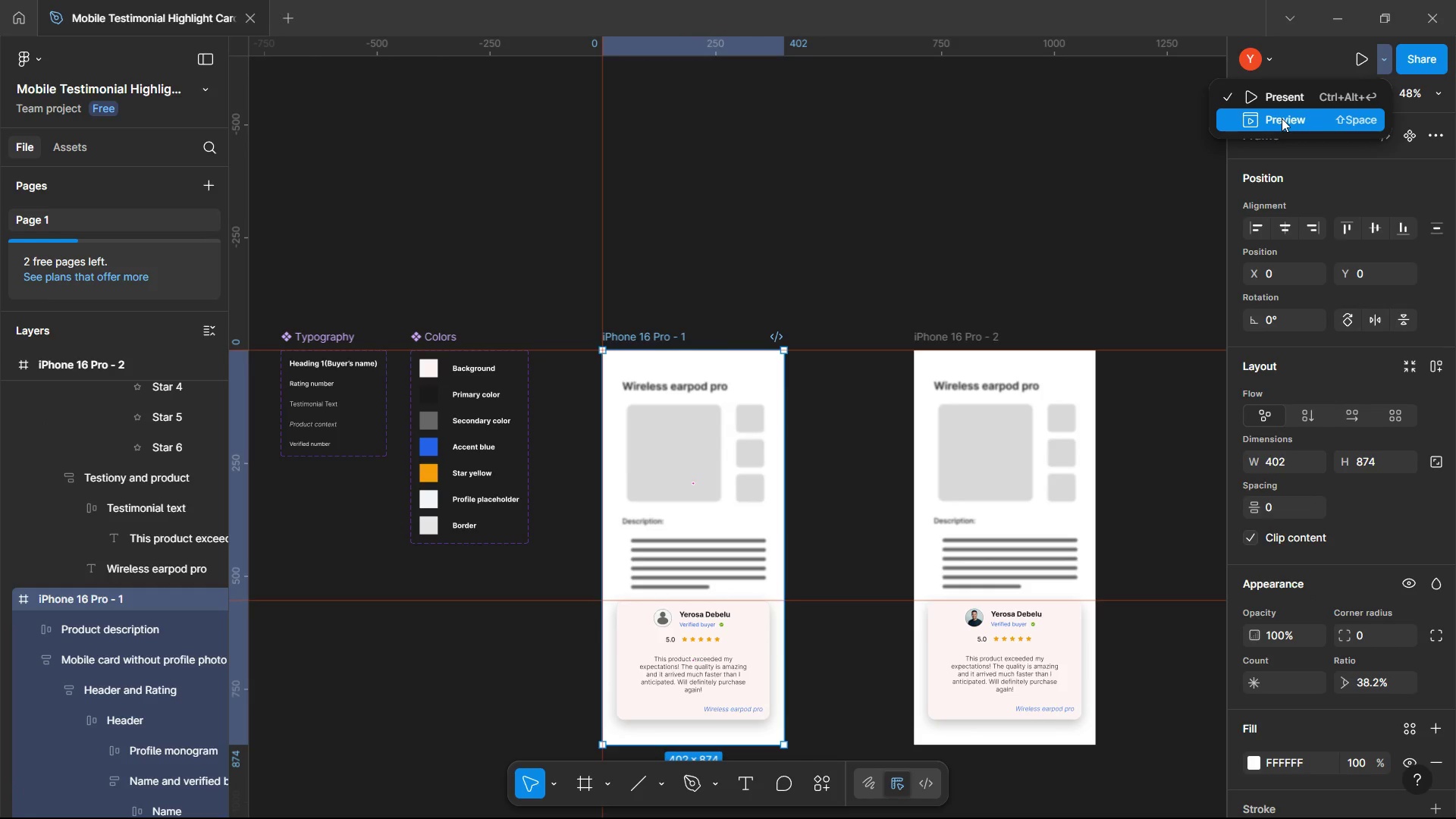 
left_click([1282, 118])
 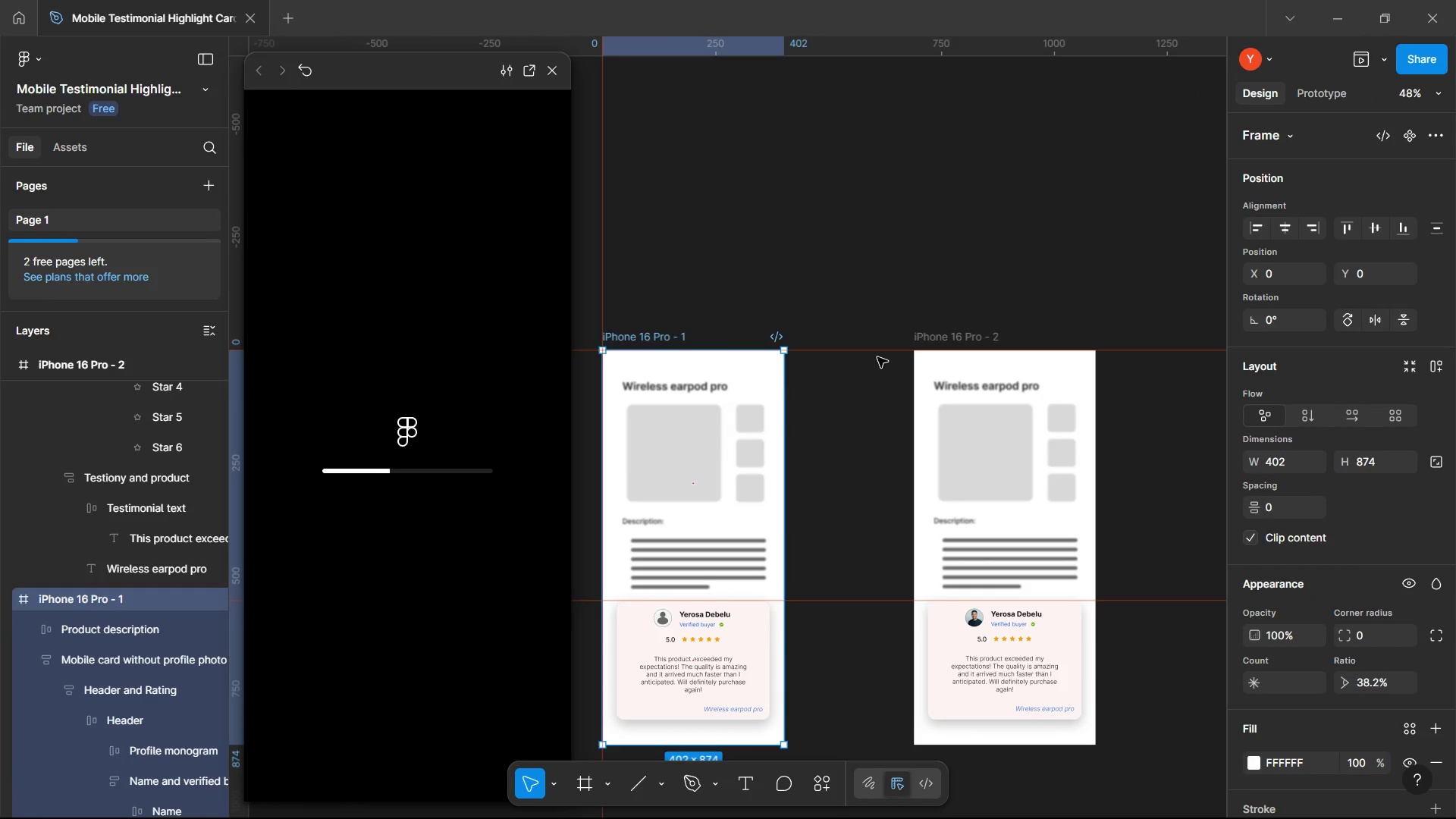 
hold_key(key=ShiftLeft, duration=0.75)
scroll: coordinate [893, 451], scroll_direction: up, amount: 2.0
 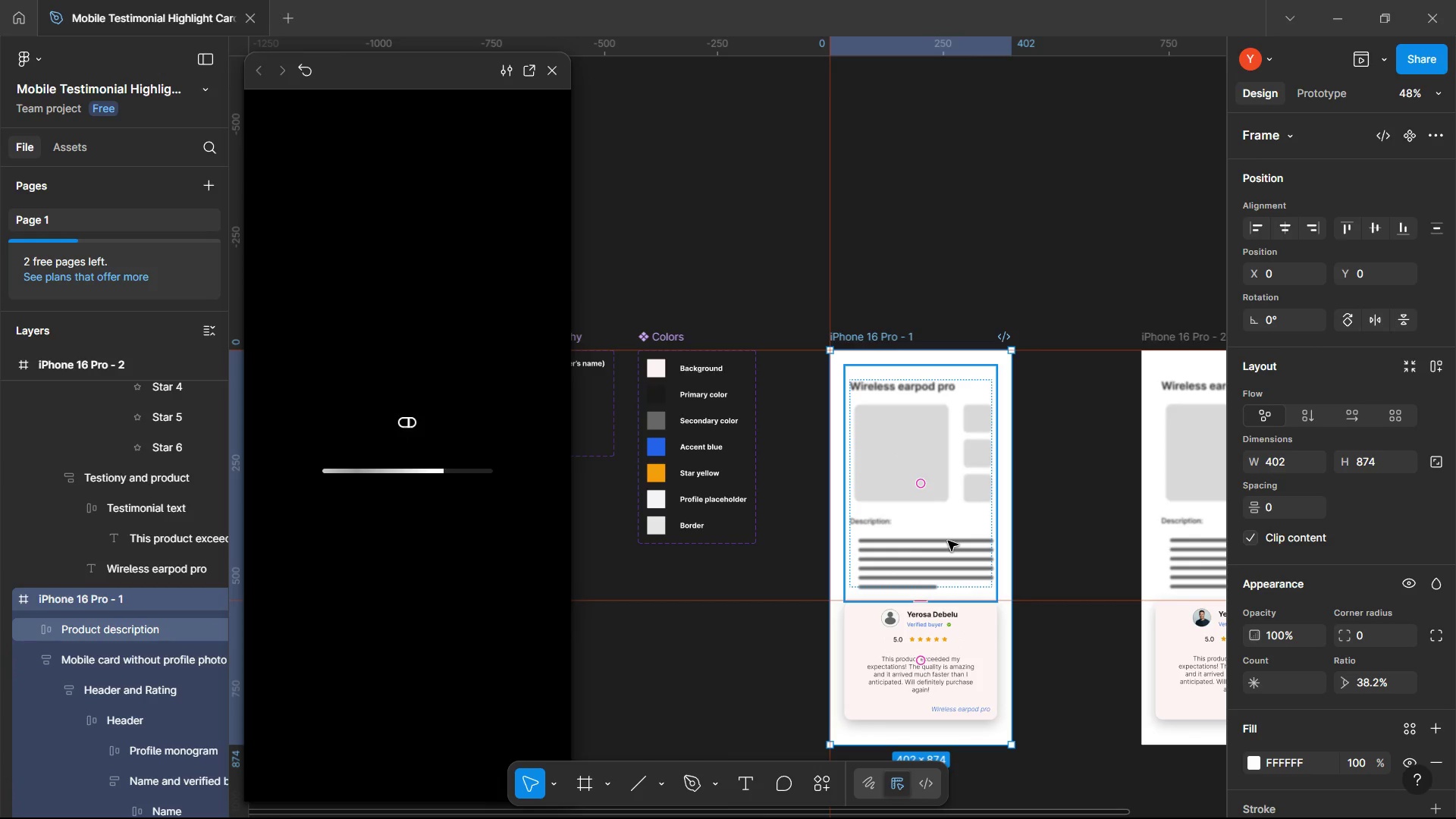 
wait(6.09)
 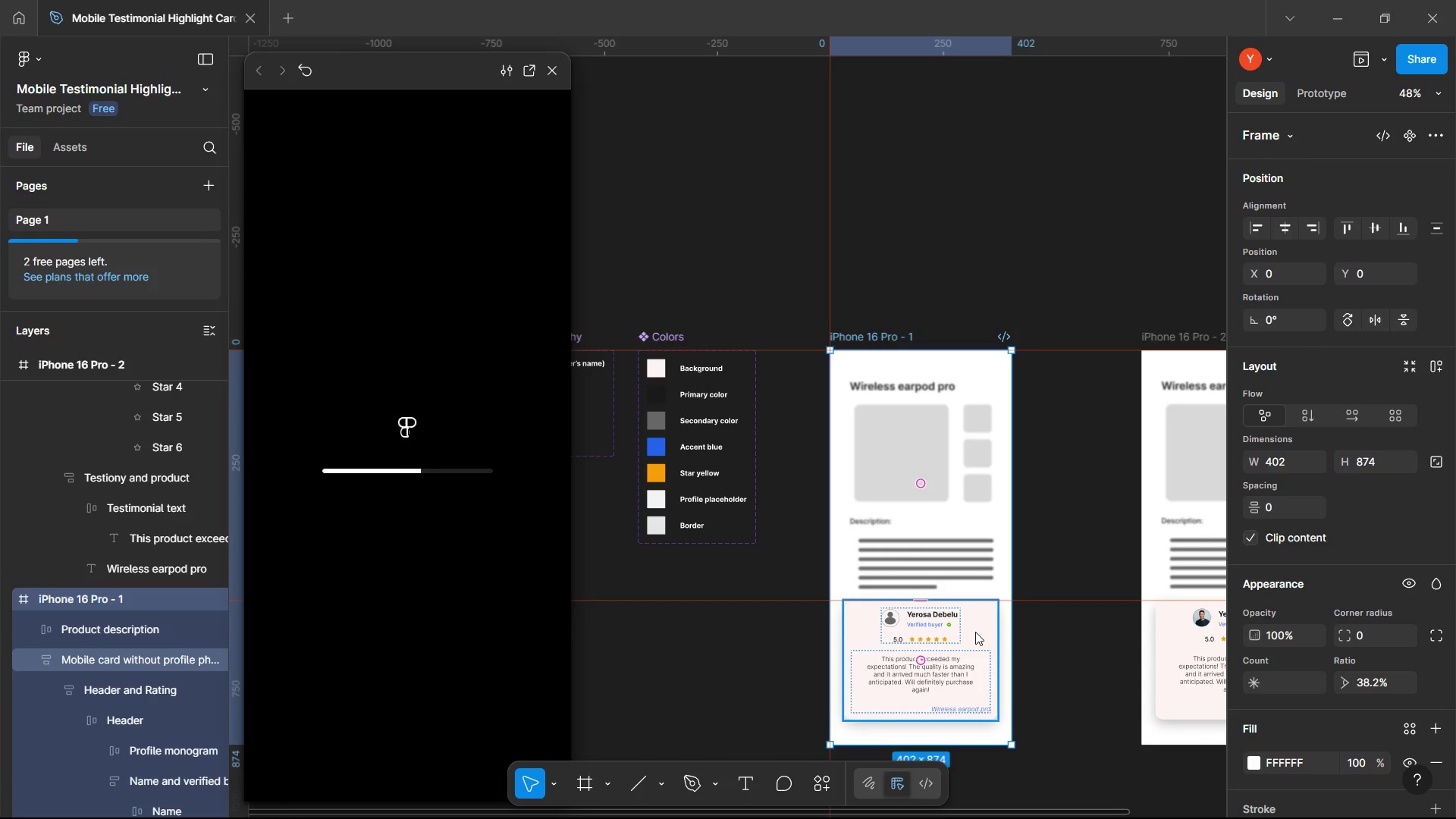 
left_click([948, 541])
 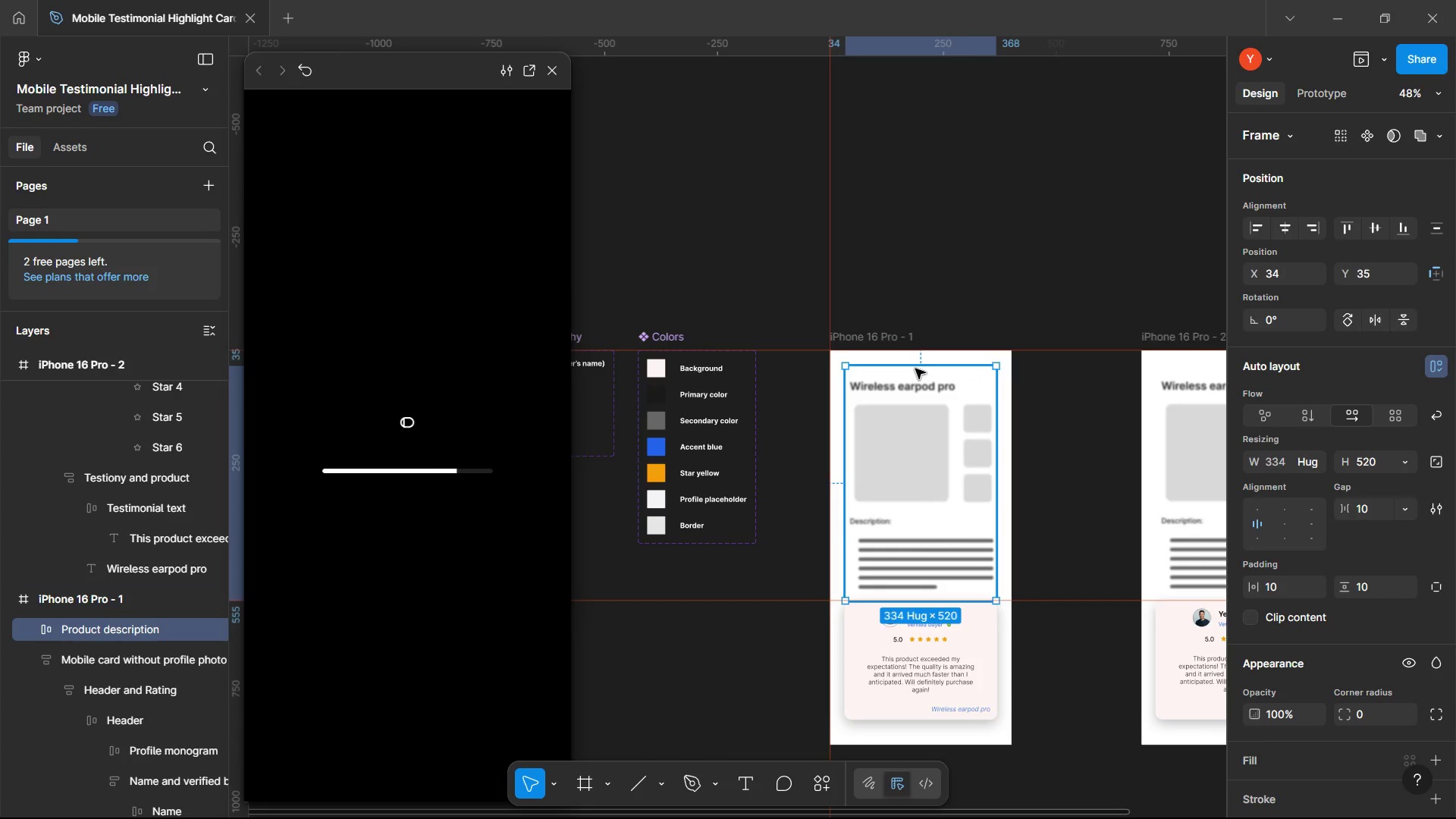 
left_click([915, 370])
 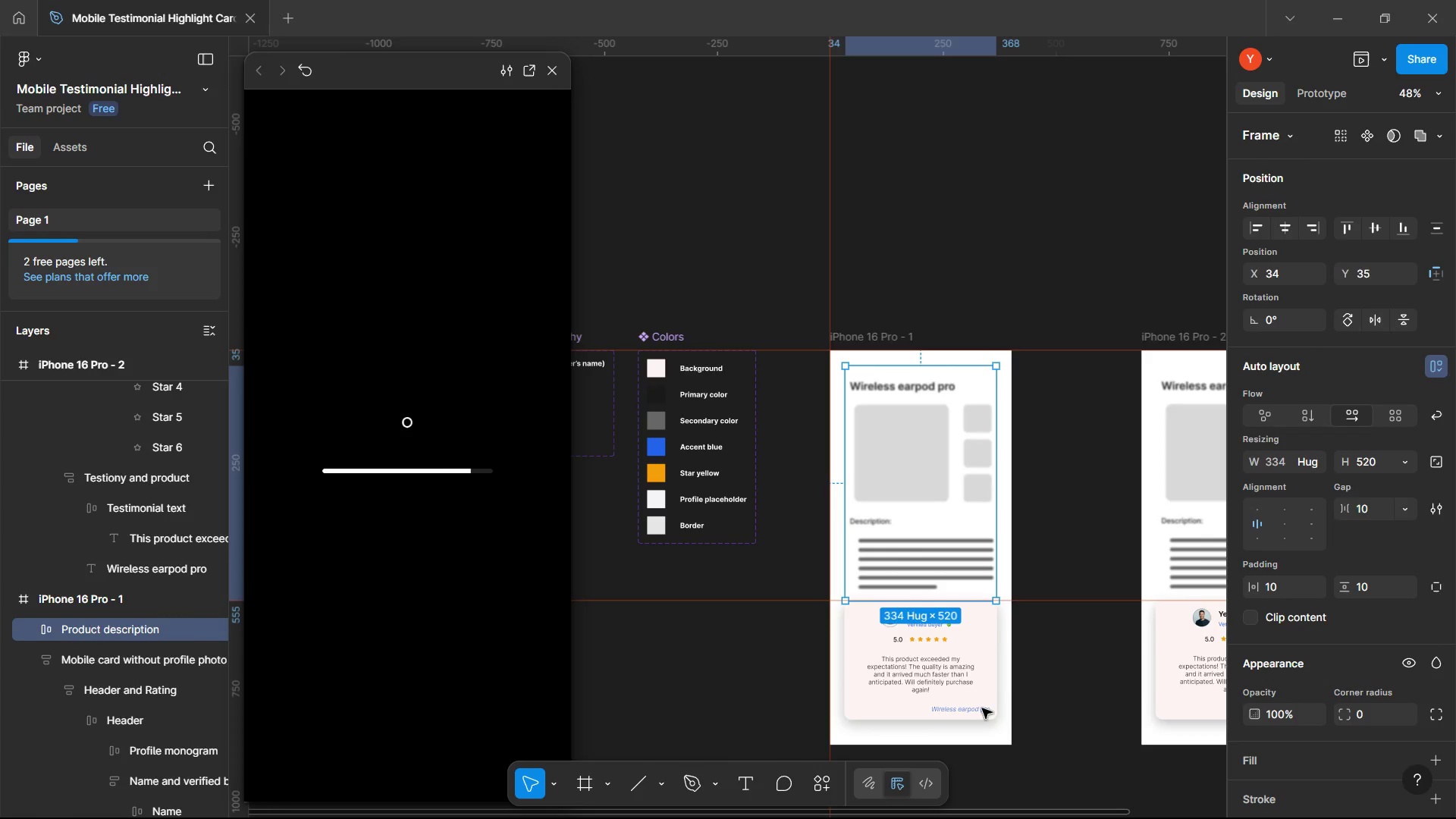 
wait(9.33)
 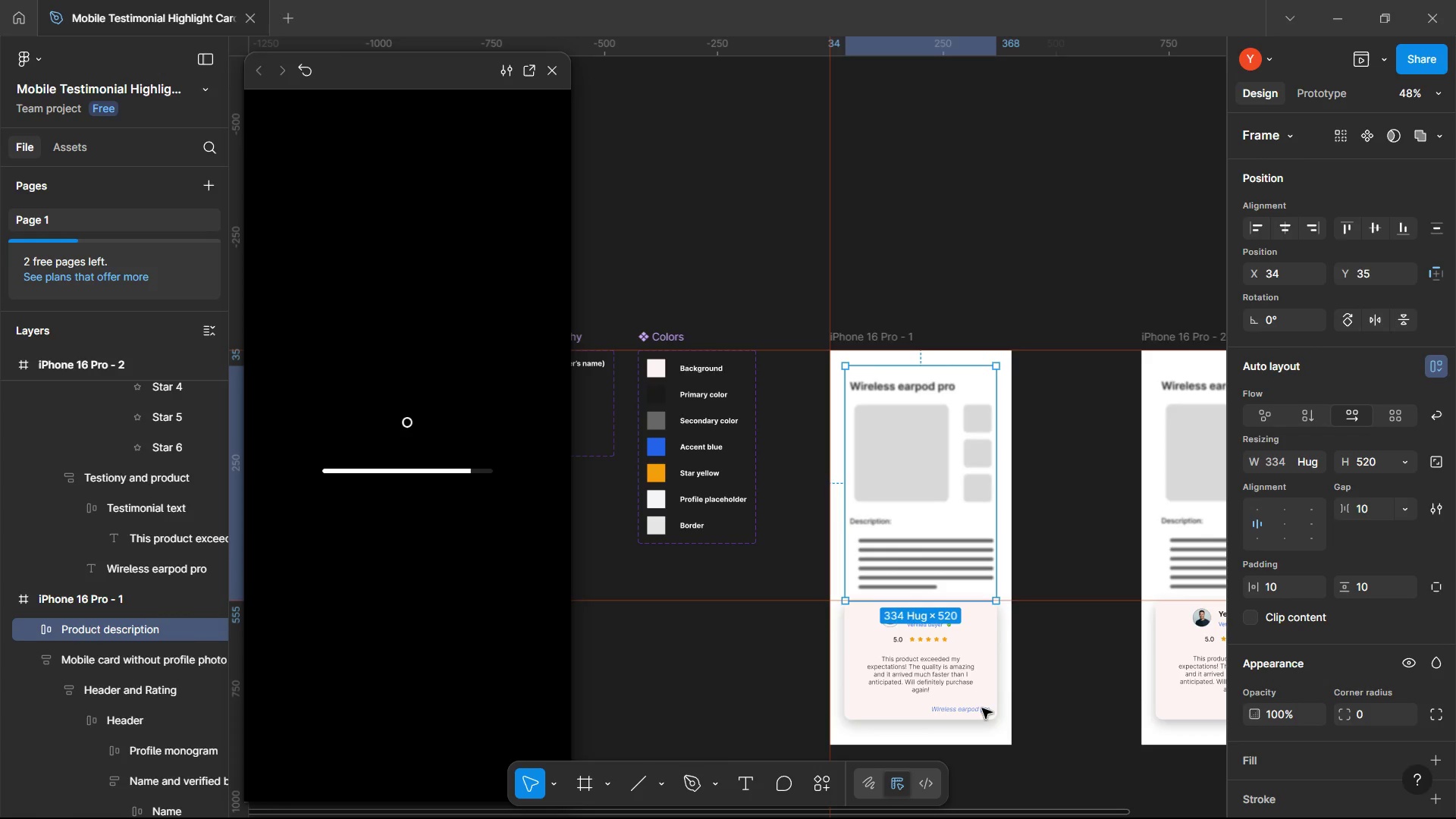 
left_click([846, 339])
 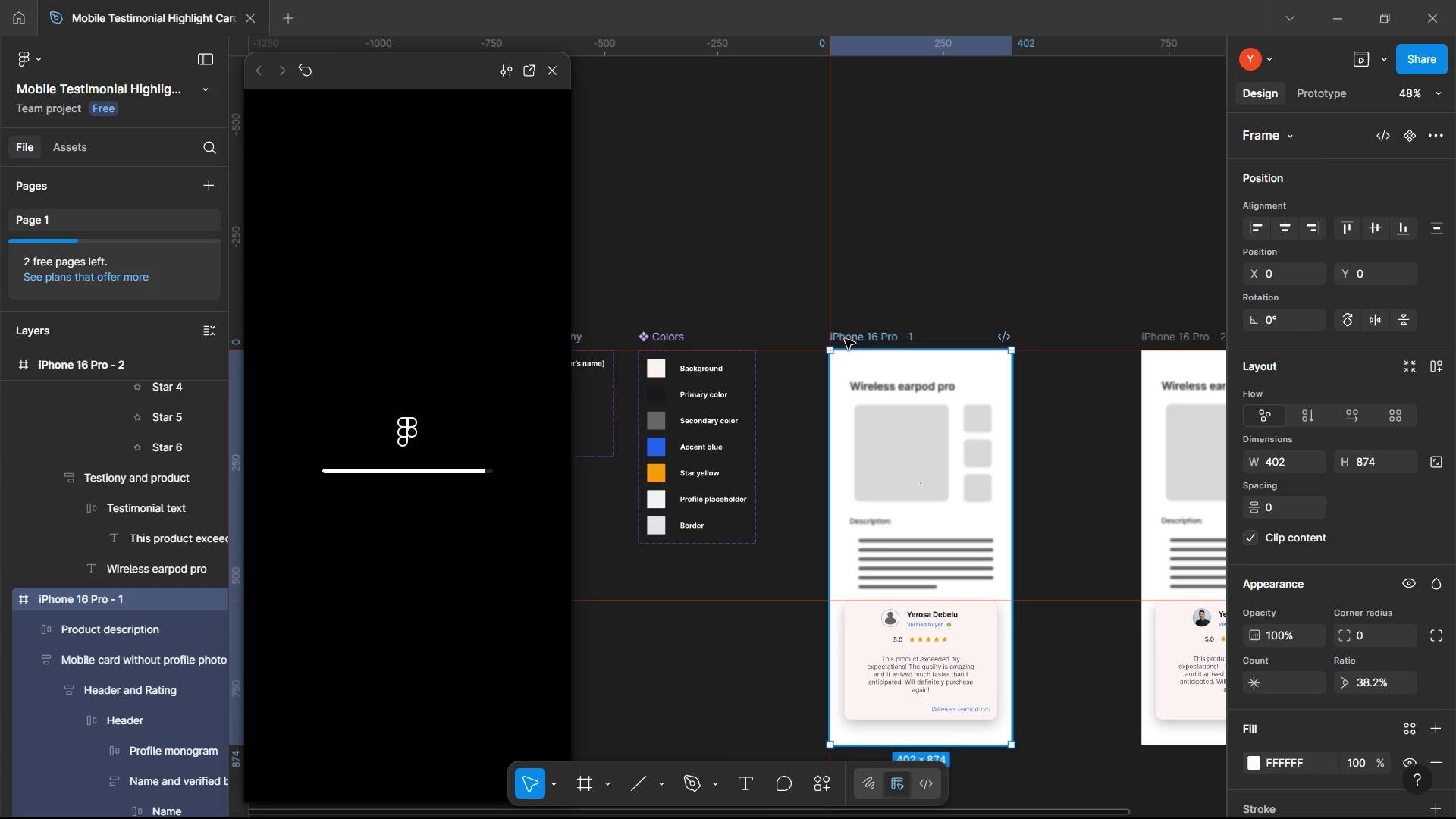 
wait(6.09)
 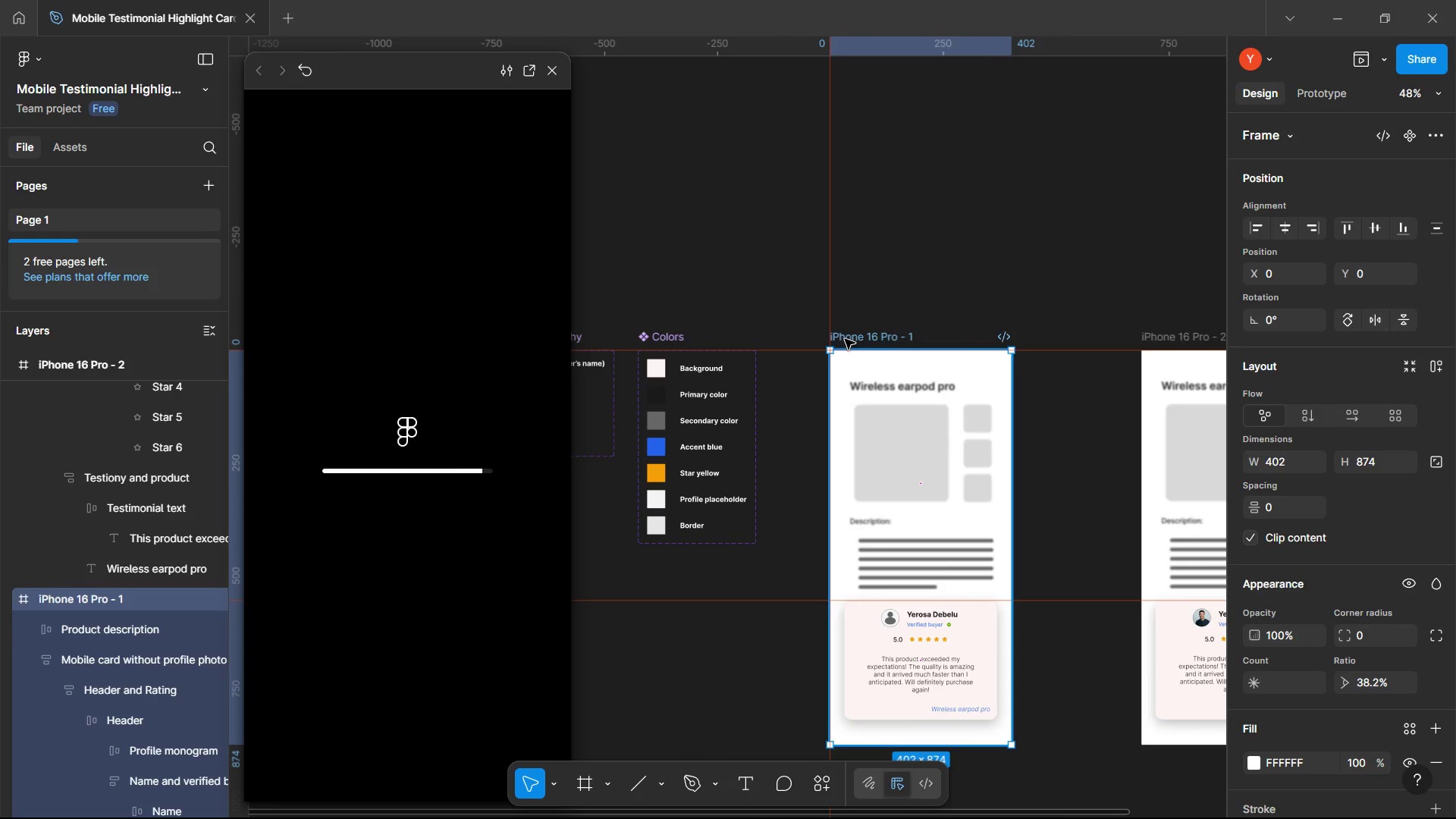 
right_click([845, 339])
 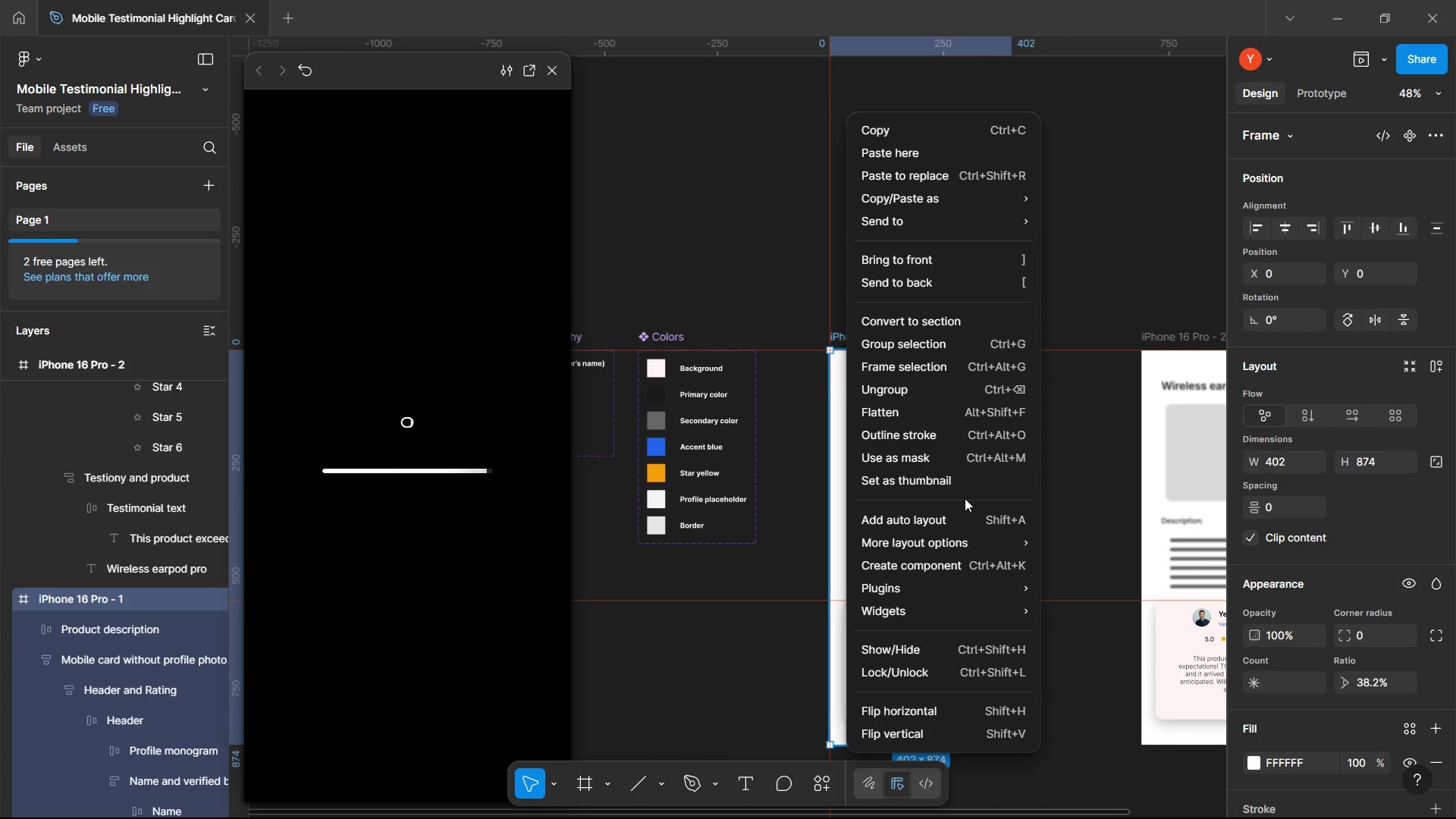 
left_click([965, 519])
 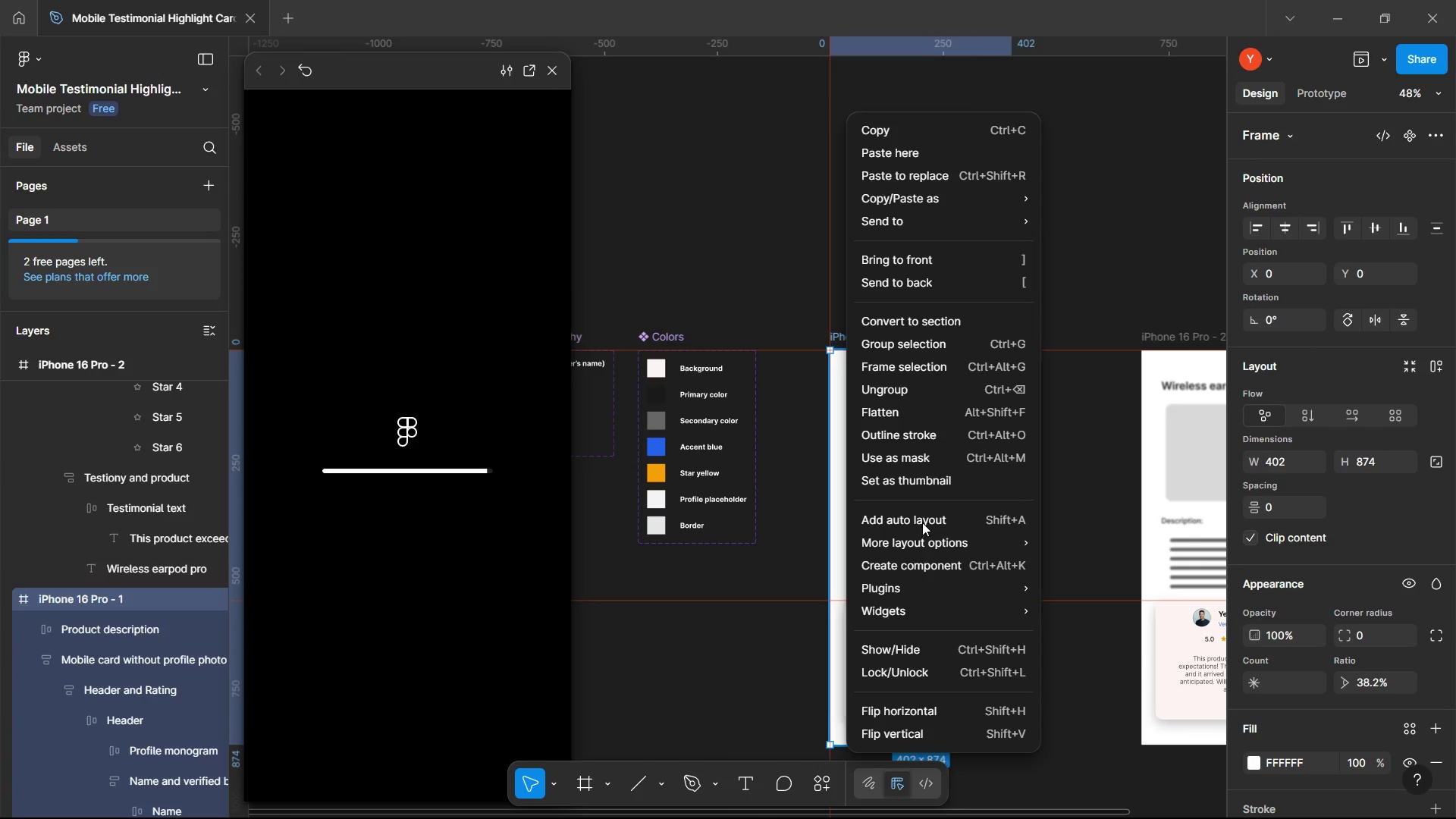 
left_click([922, 522])
 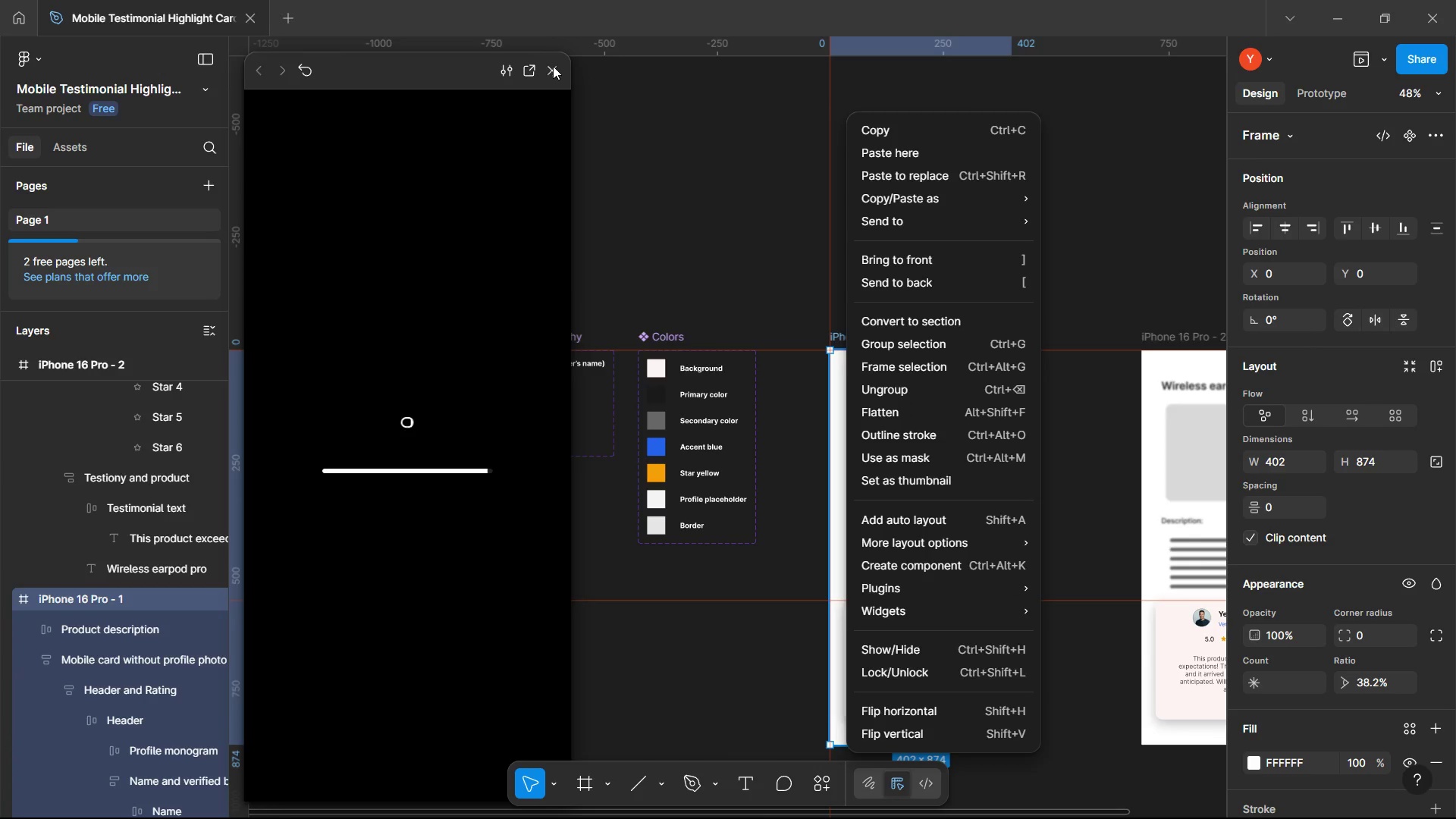 
left_click([553, 66])
 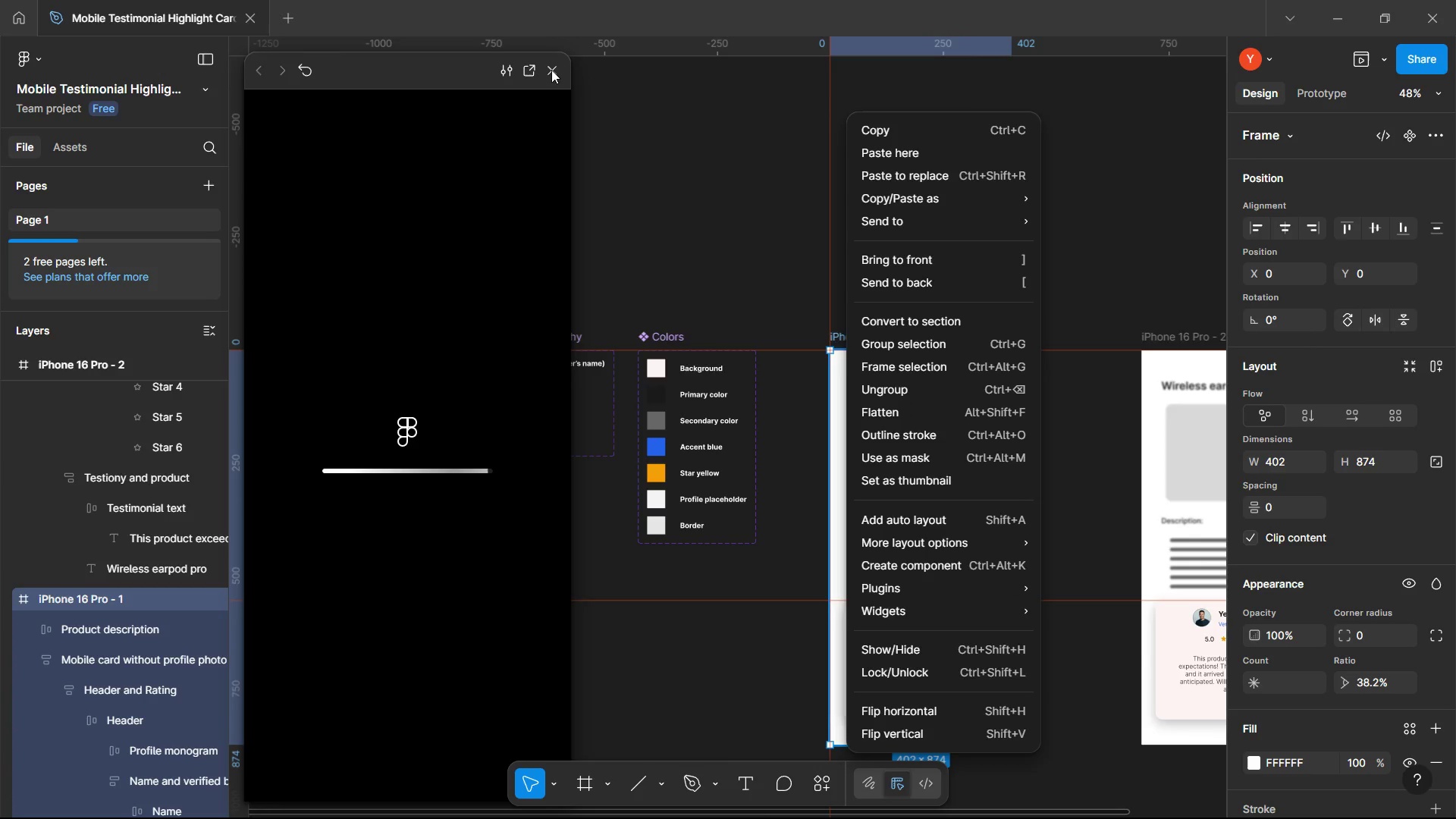 
double_click([551, 70])
 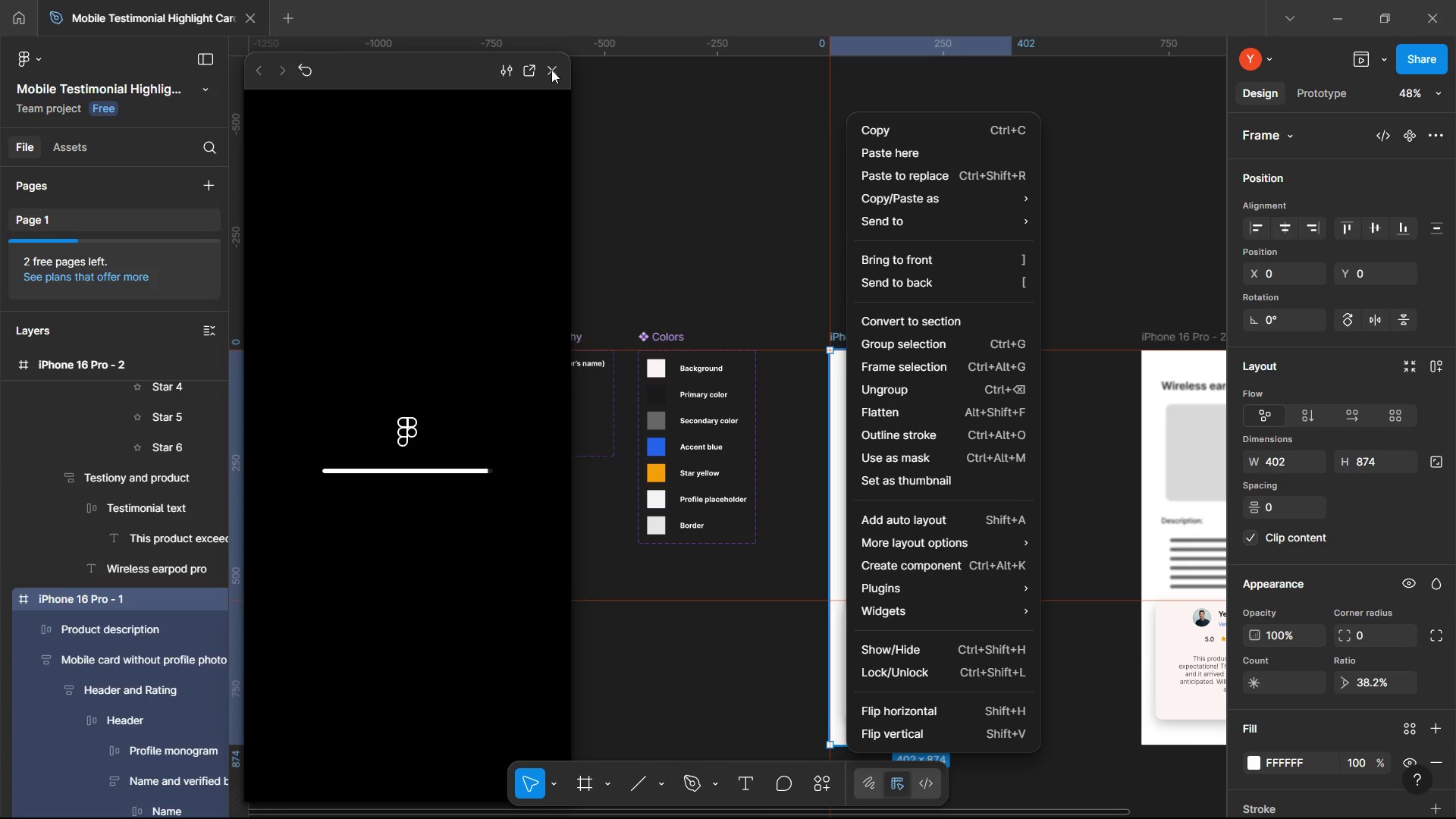 
triple_click([551, 70])
 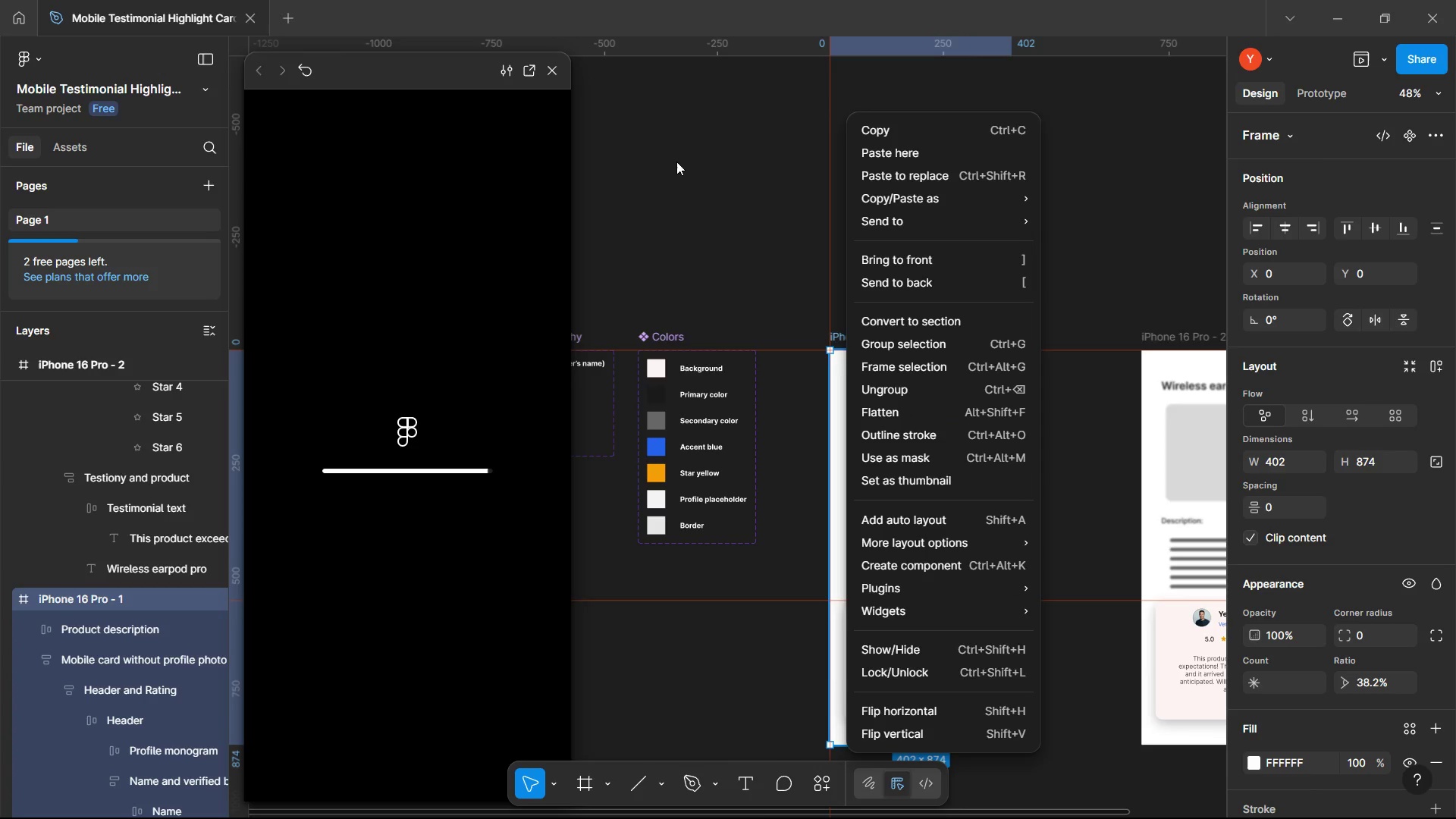 
left_click([676, 162])
 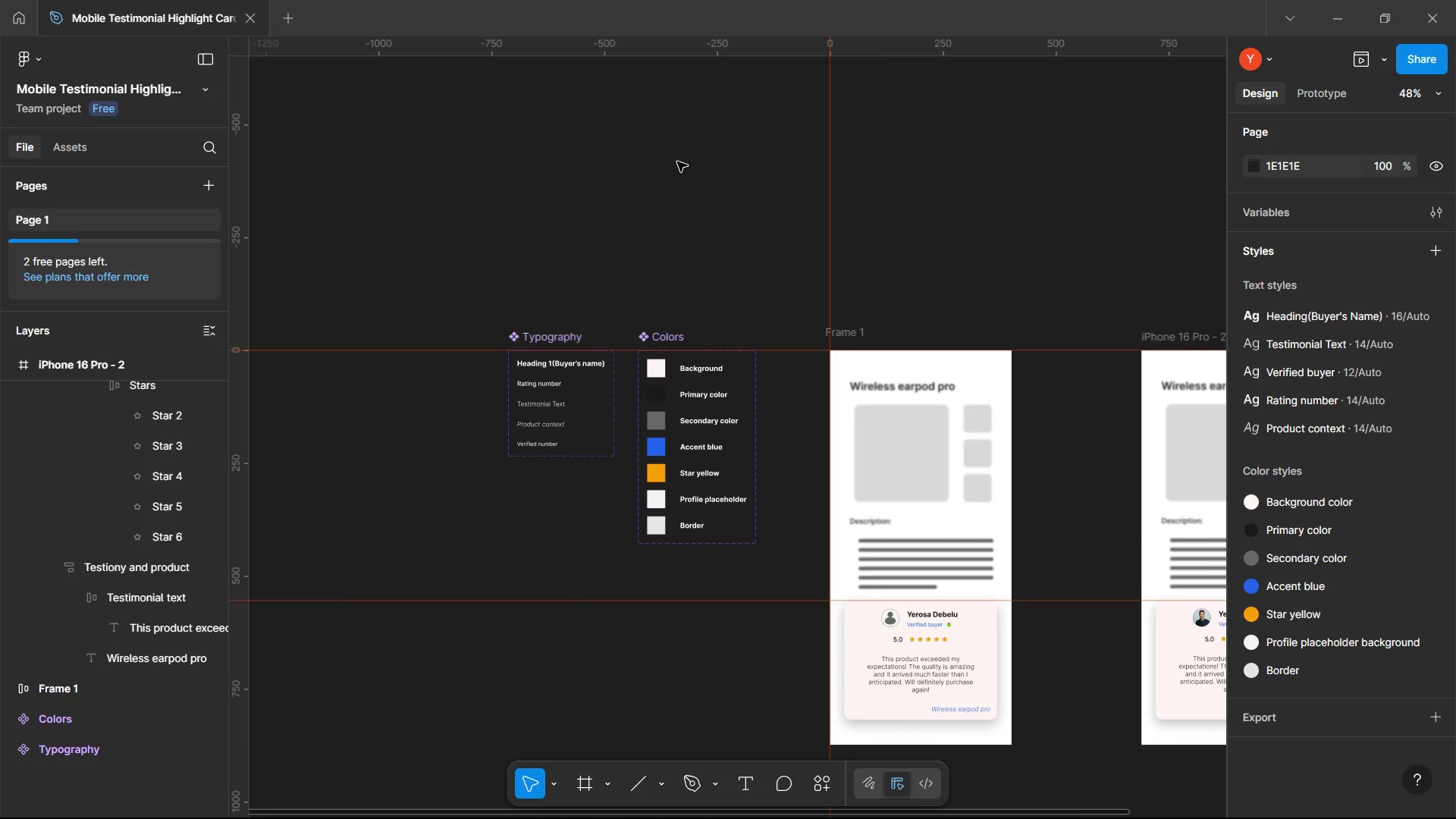 
hold_key(key=ShiftLeft, duration=0.97)
scroll: coordinate [918, 326], scroll_direction: down, amount: 1.0
 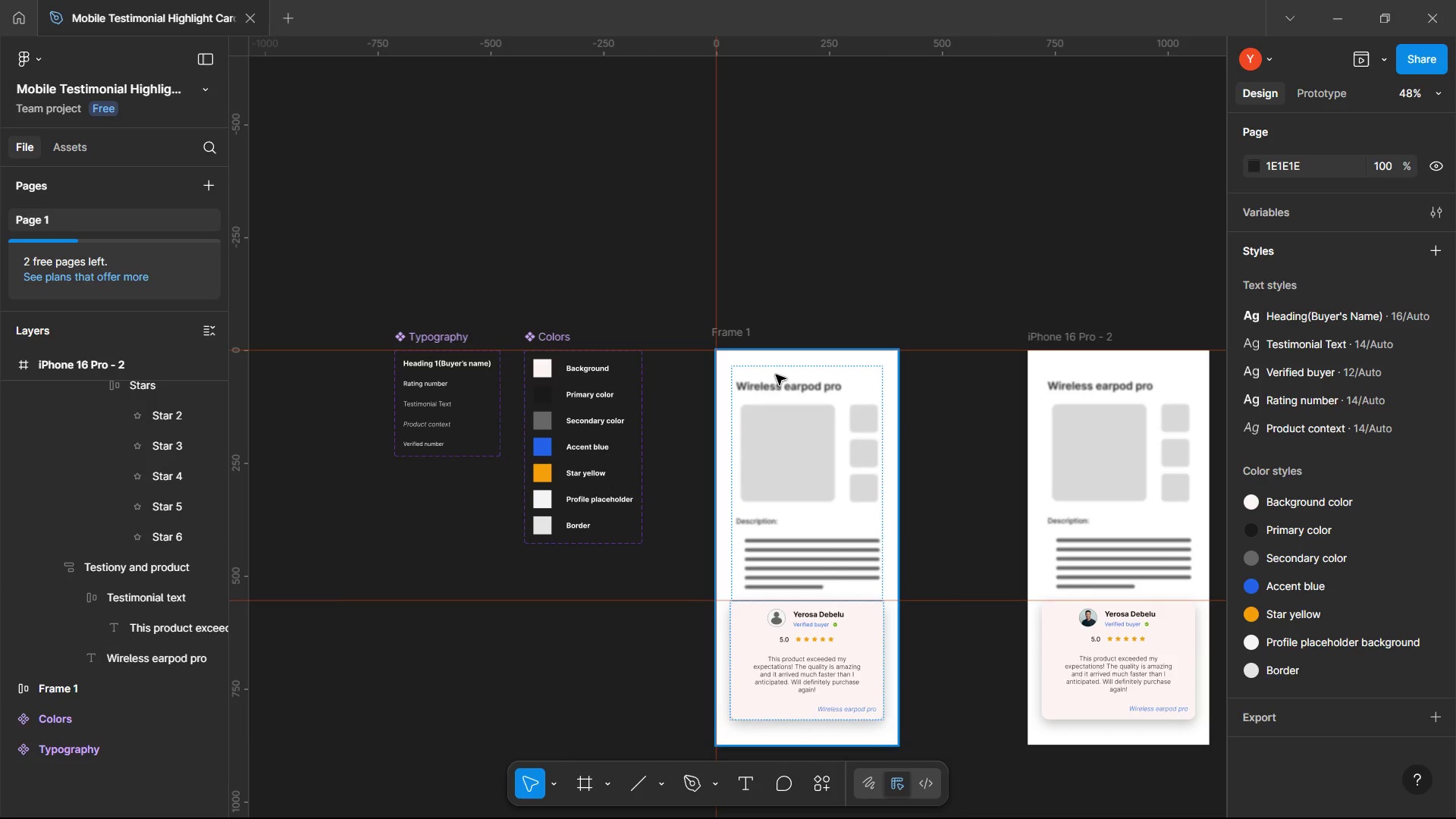 
wait(5.06)
 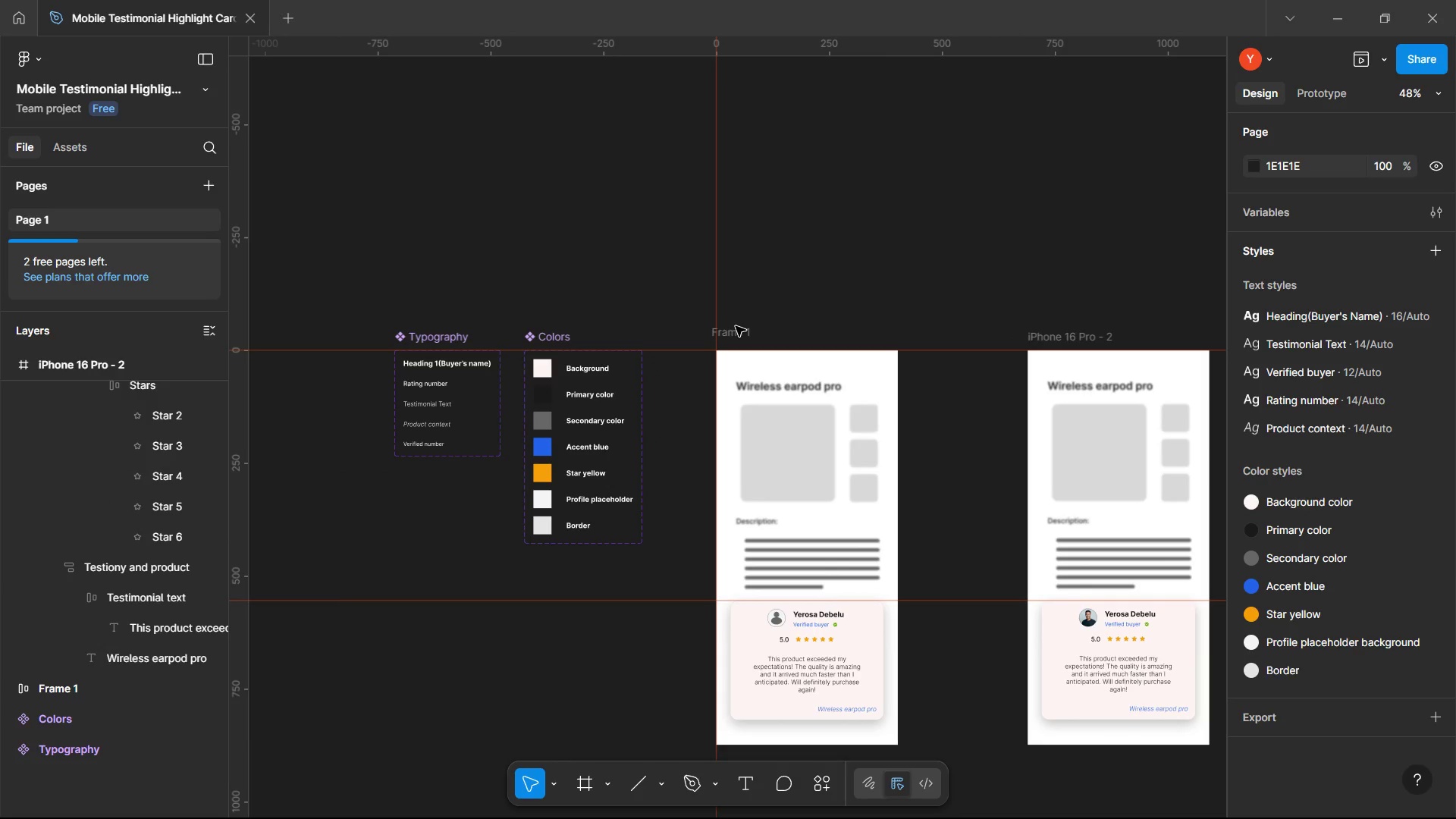 
hold_key(key=ShiftLeft, duration=0.48)
scroll: coordinate [910, 400], scroll_direction: down, amount: 1.0
 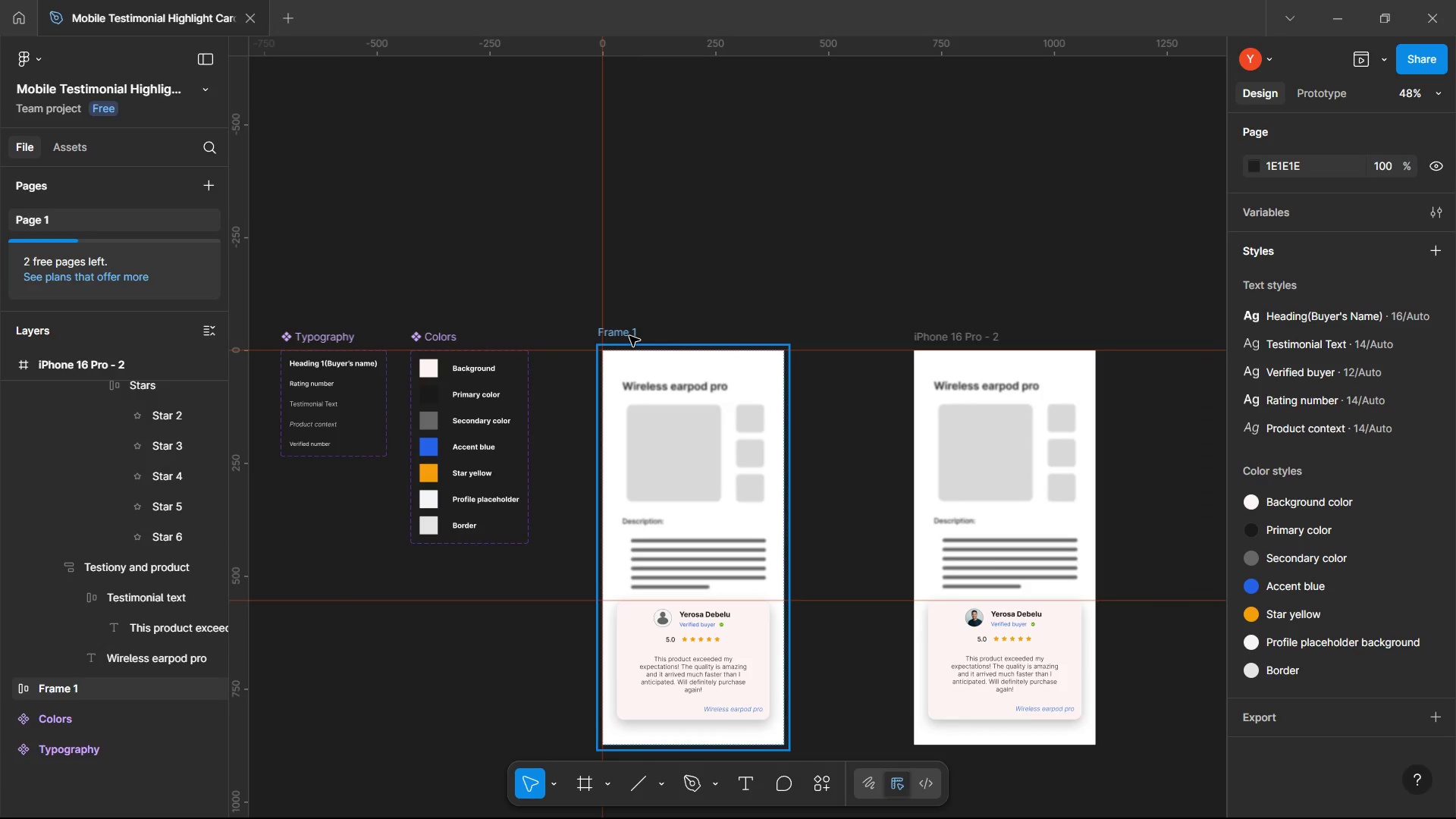 
double_click([629, 336])
 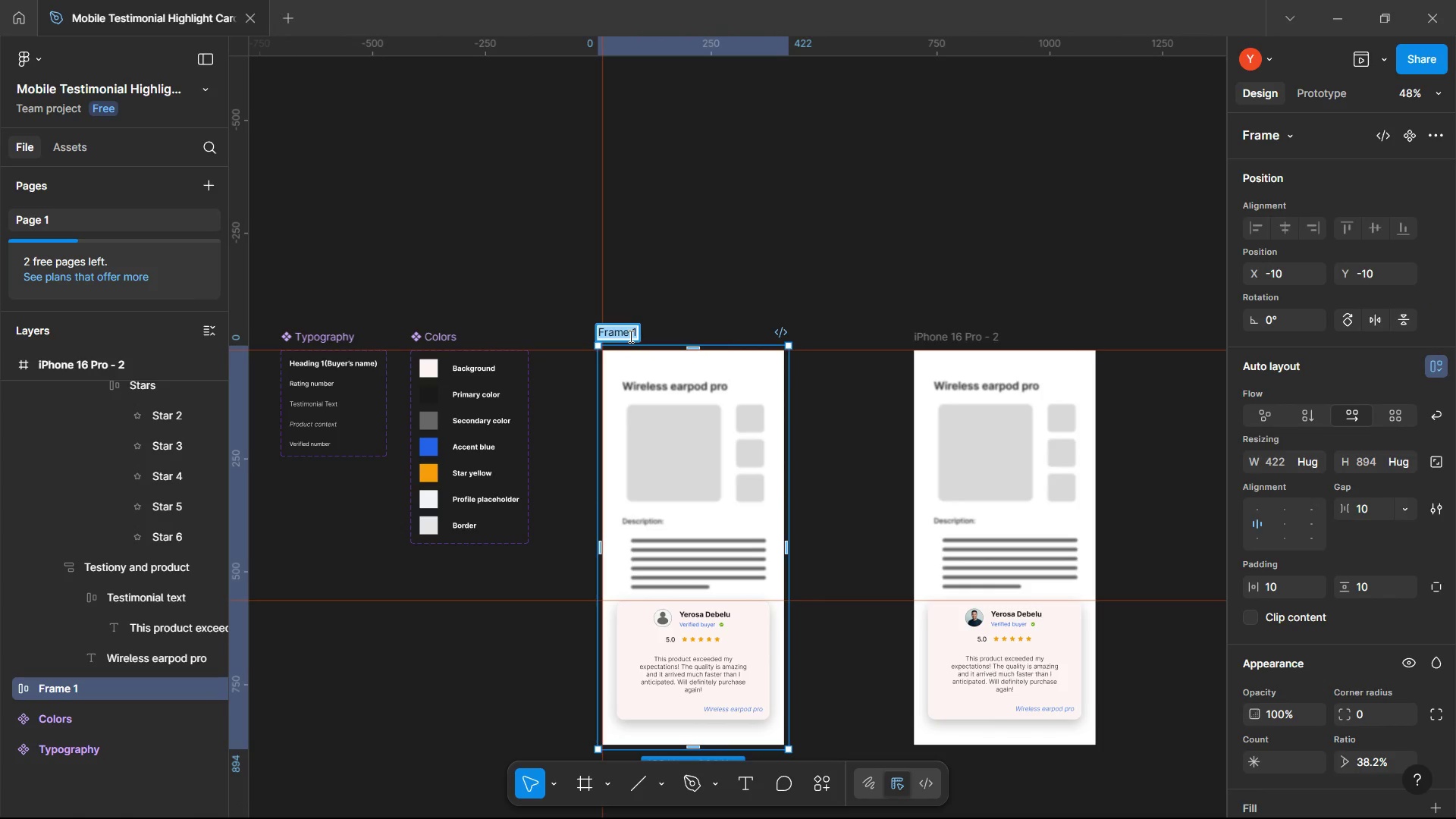 
type(I pone)
key(Backspace)
key(Backspace)
key(Backspace)
type(h)
key(Backspace)
key(Backspace)
key(Backspace)
type(Phne )
key(Backspace)
key(Backspace)
key(Backspace)
type(one 16 pro - 1)
 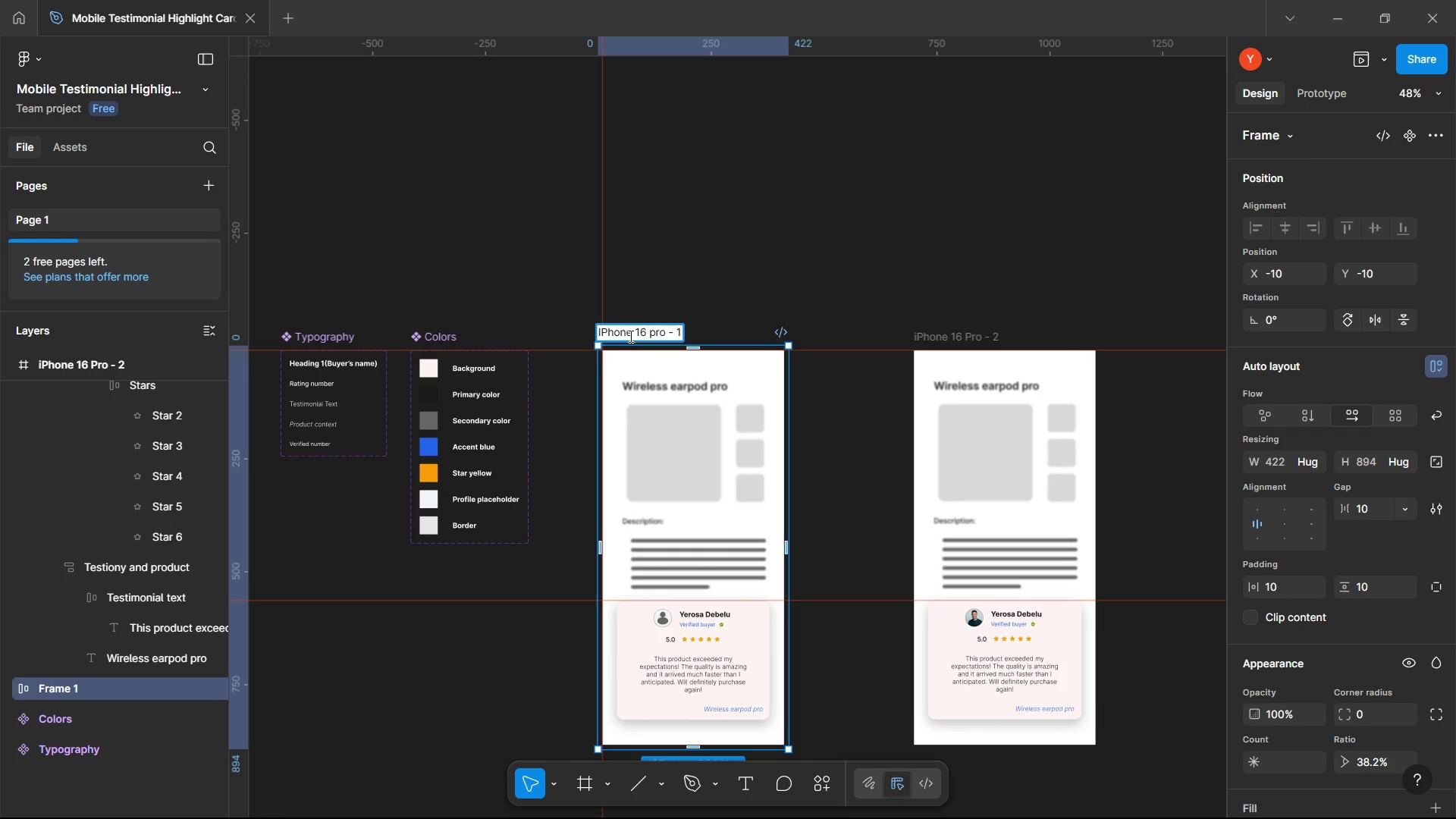 
left_click([600, 334])
 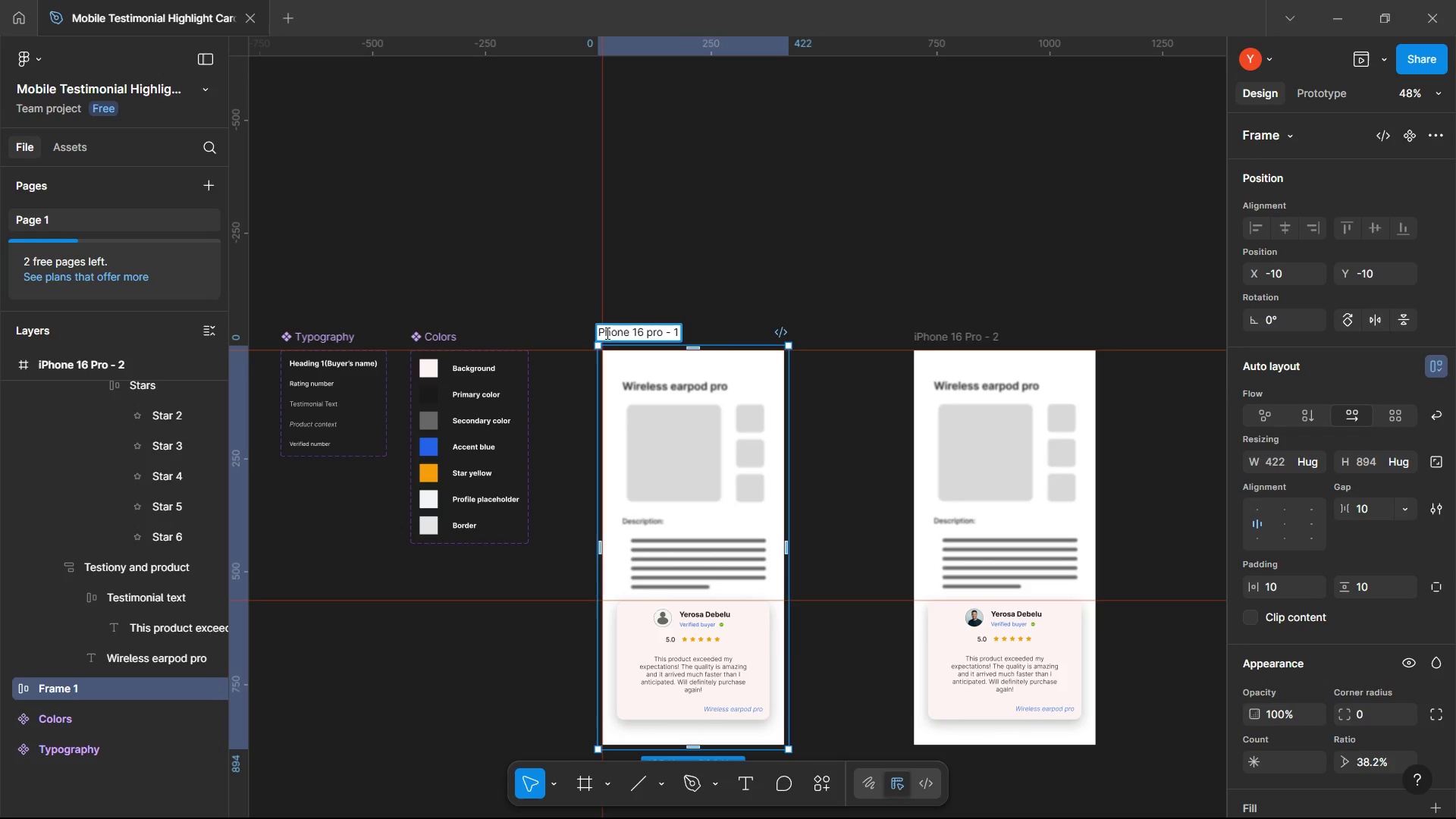 
key(Backspace)
 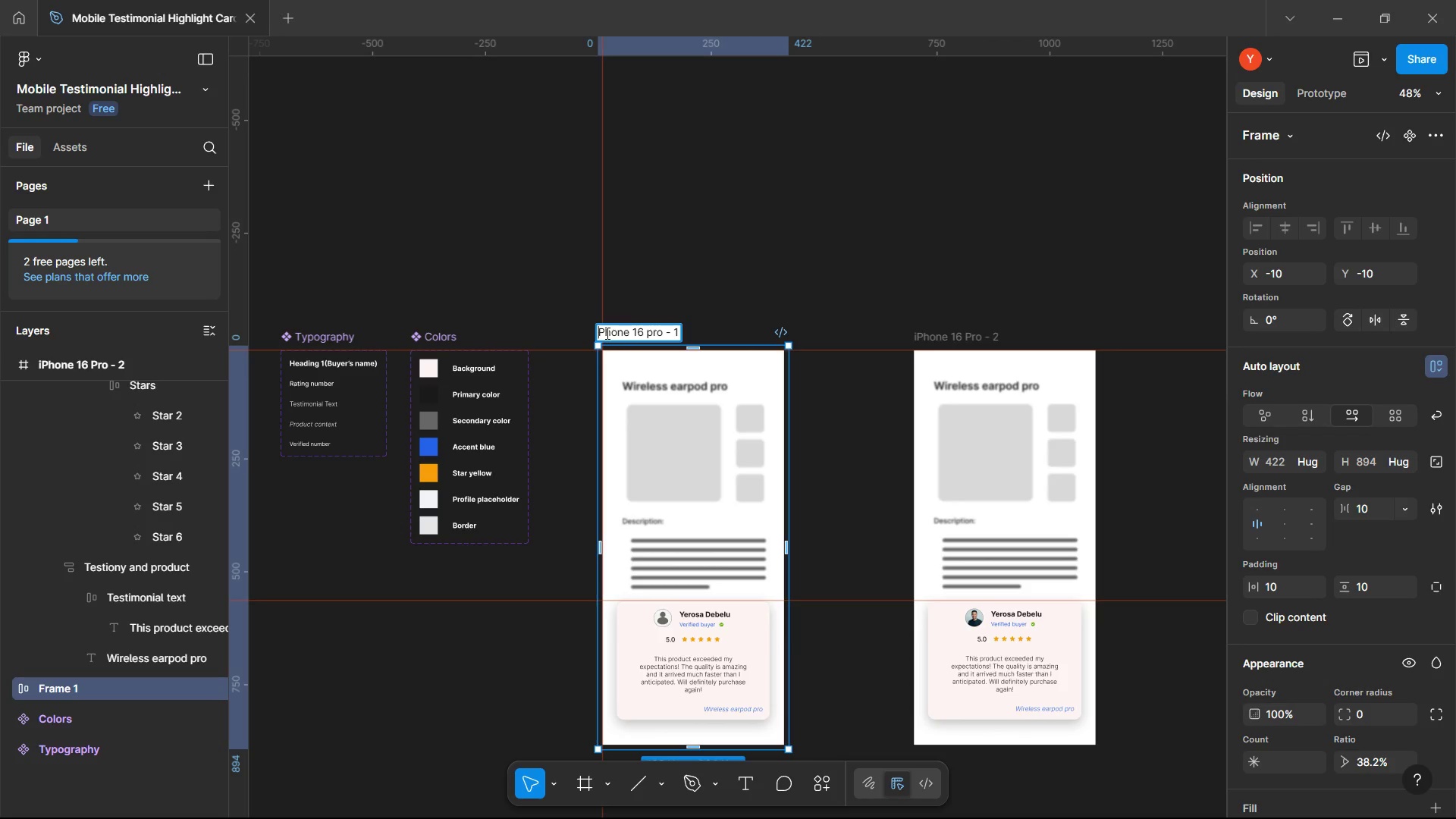 
key(Shift+I)
 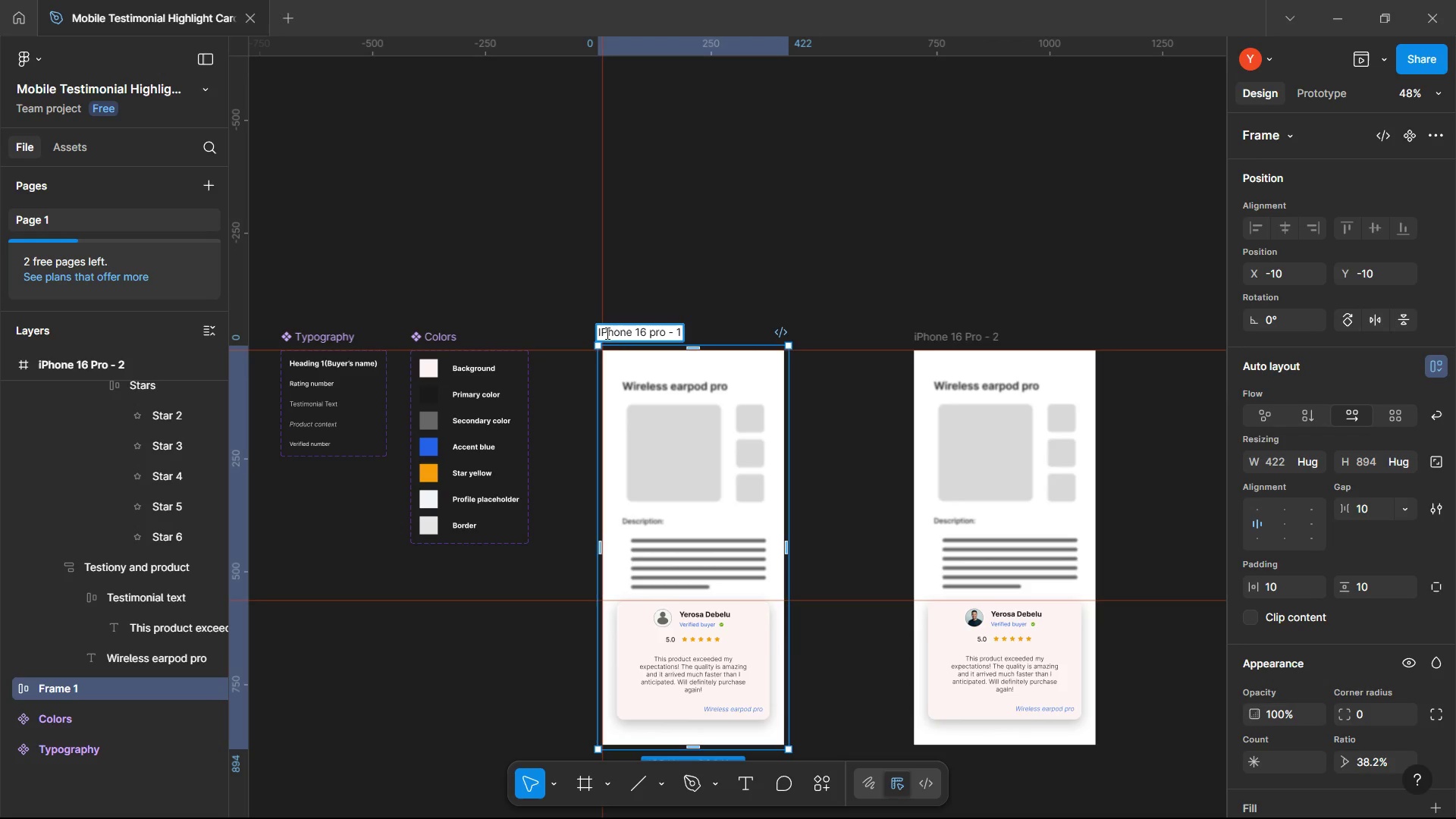 
key(Backspace)
 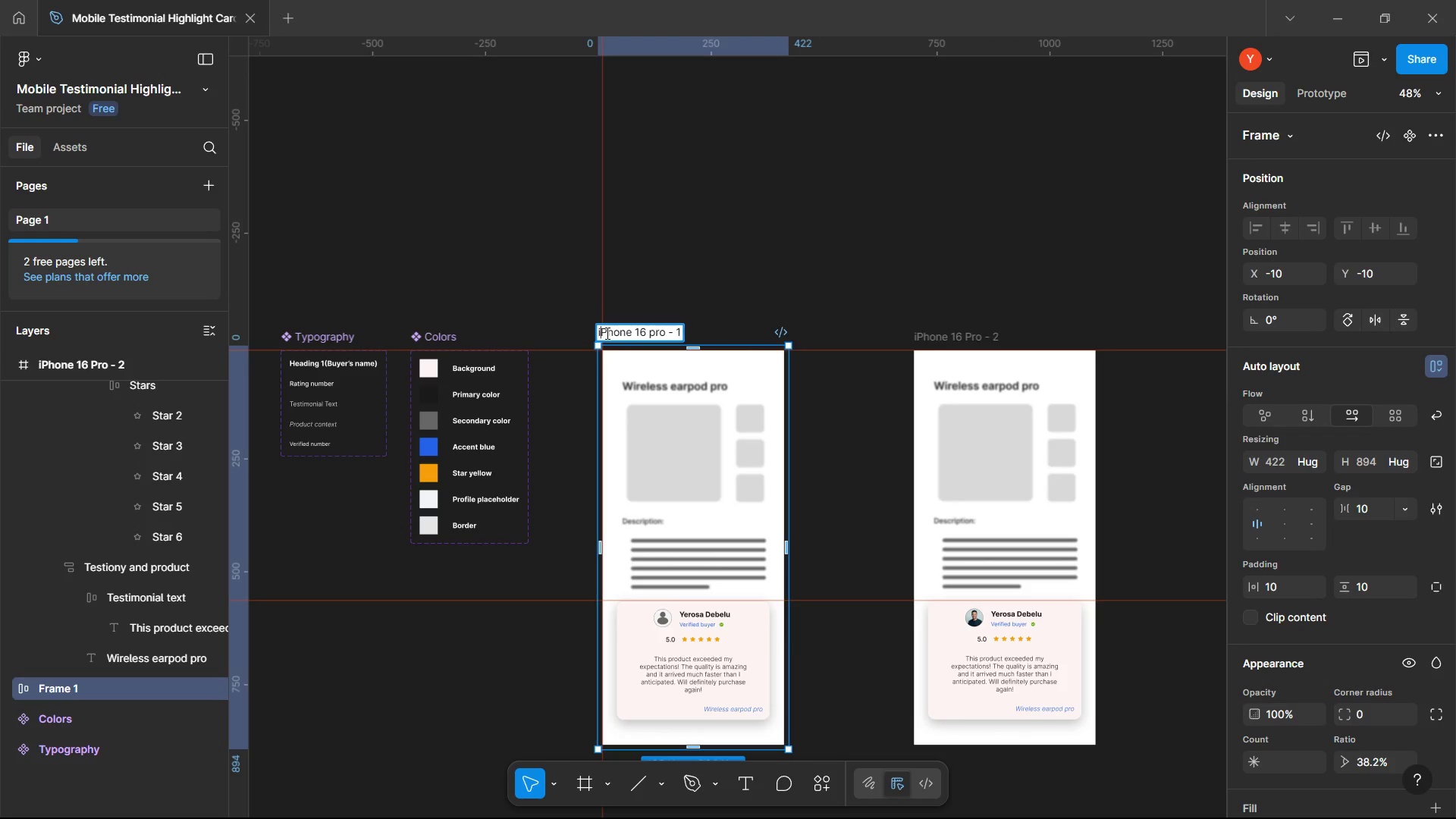 
key(I)
 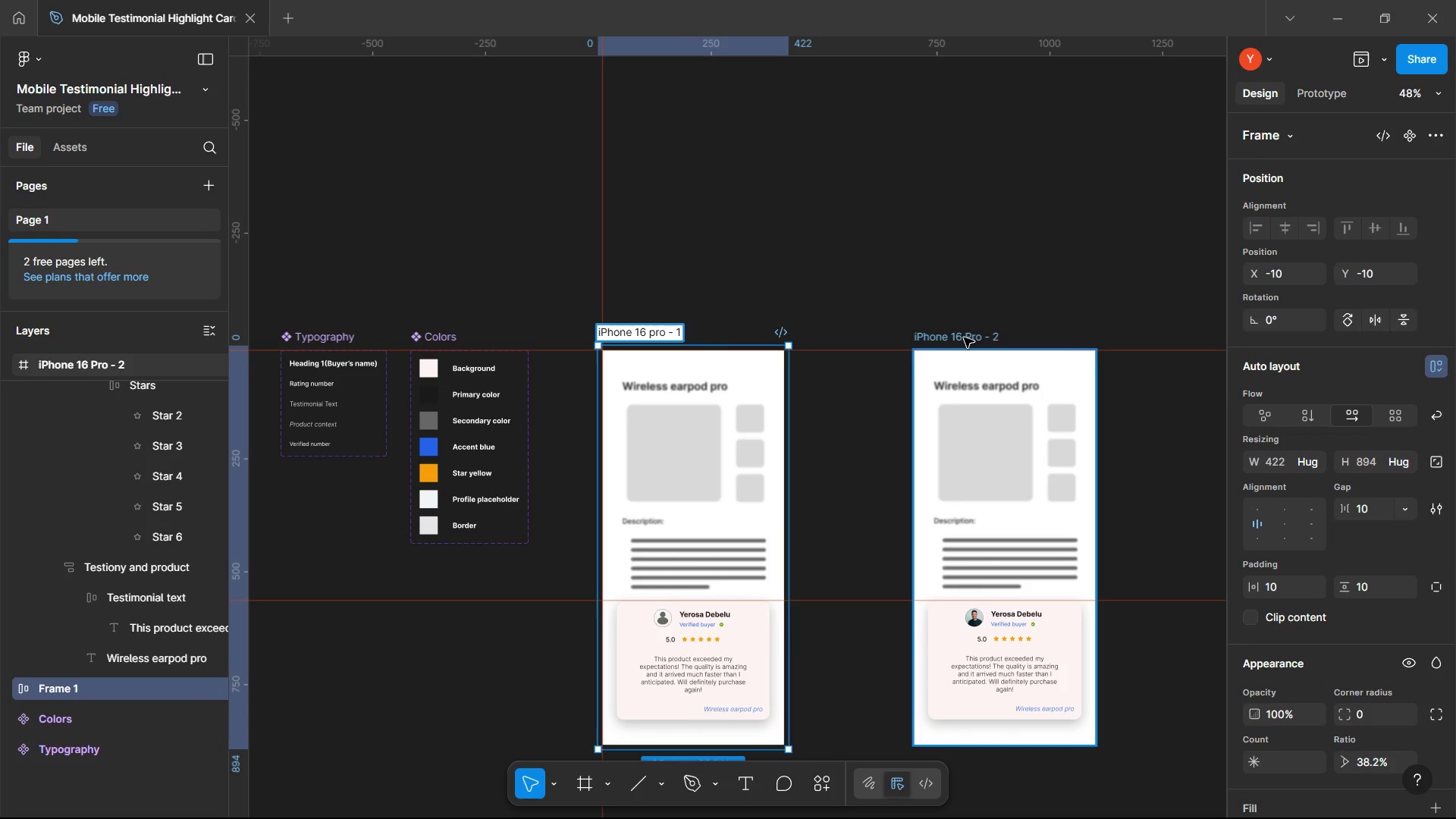 
left_click([964, 337])
 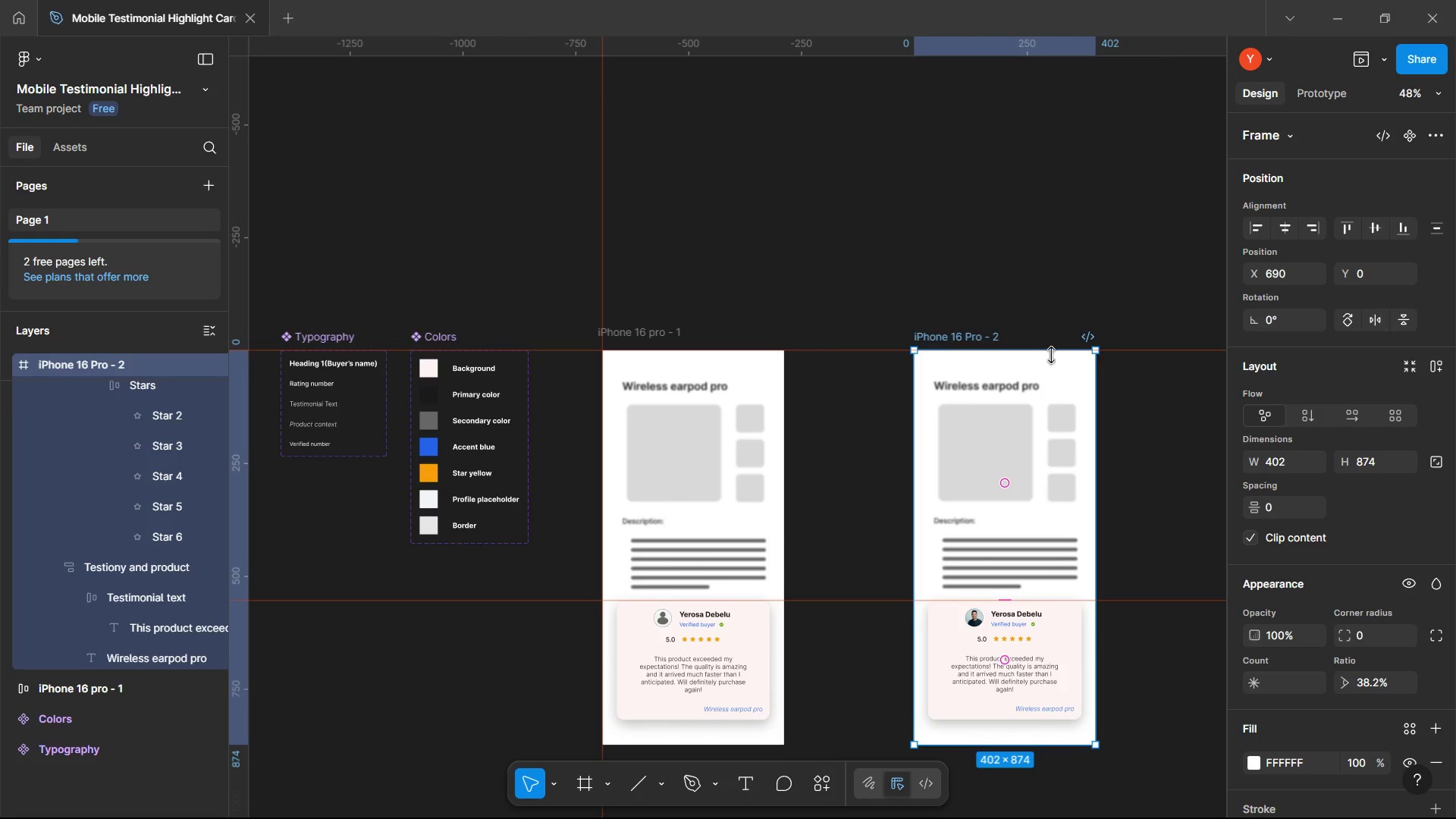 
right_click([1044, 350])
 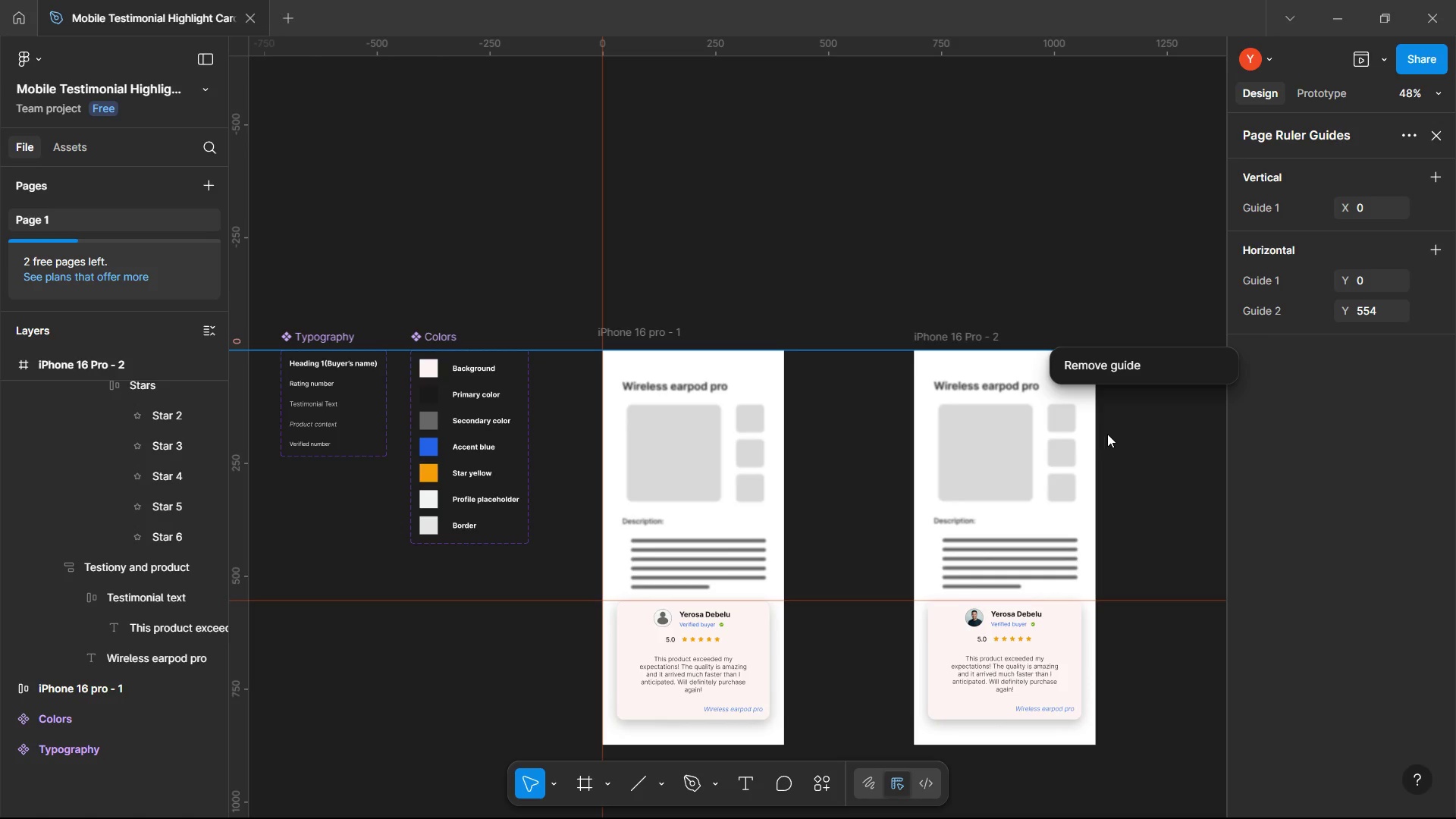 
left_click_drag(start_coordinate=[1108, 435], to_coordinate=[1102, 438])
 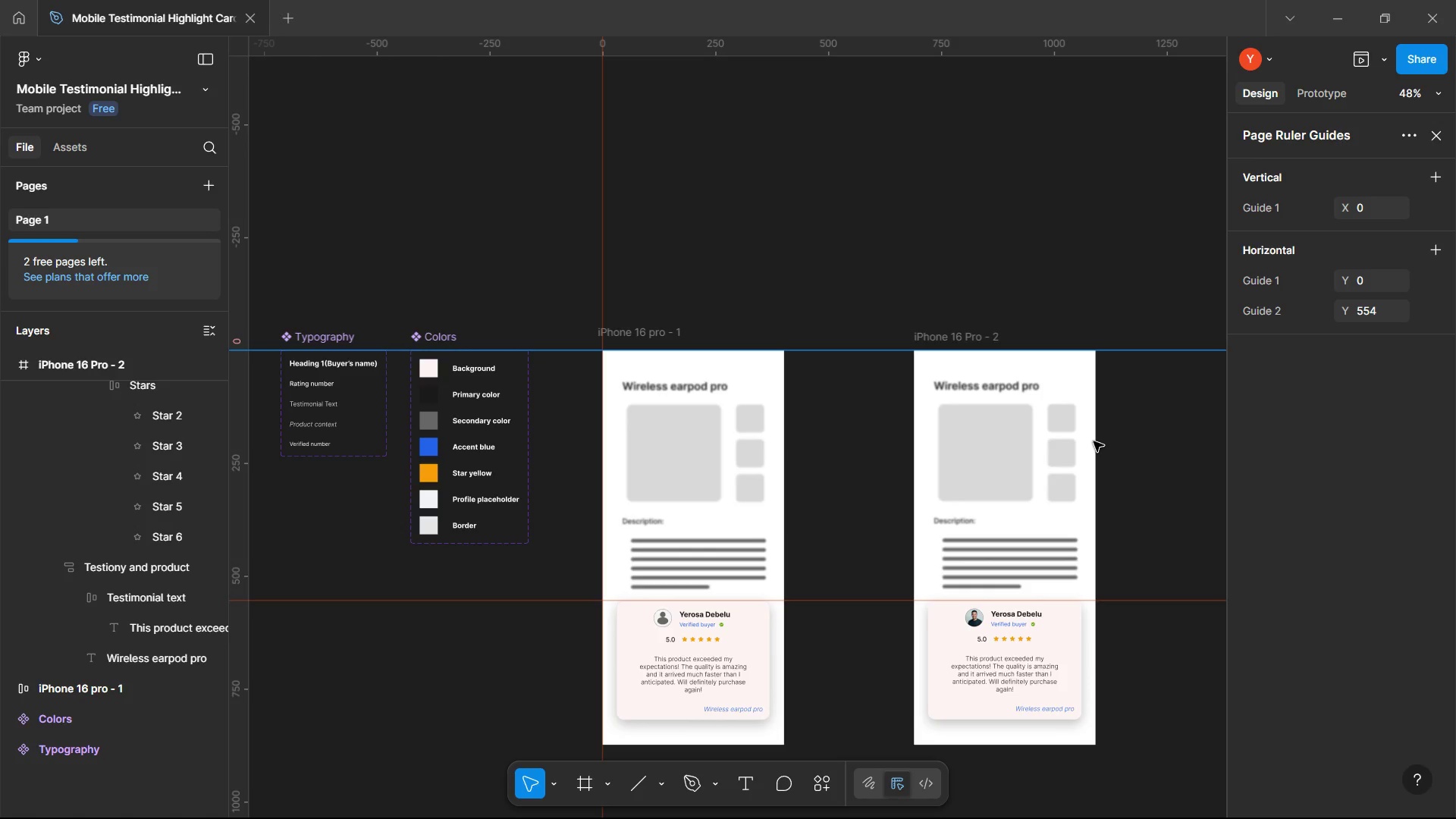 
left_click([1094, 441])
 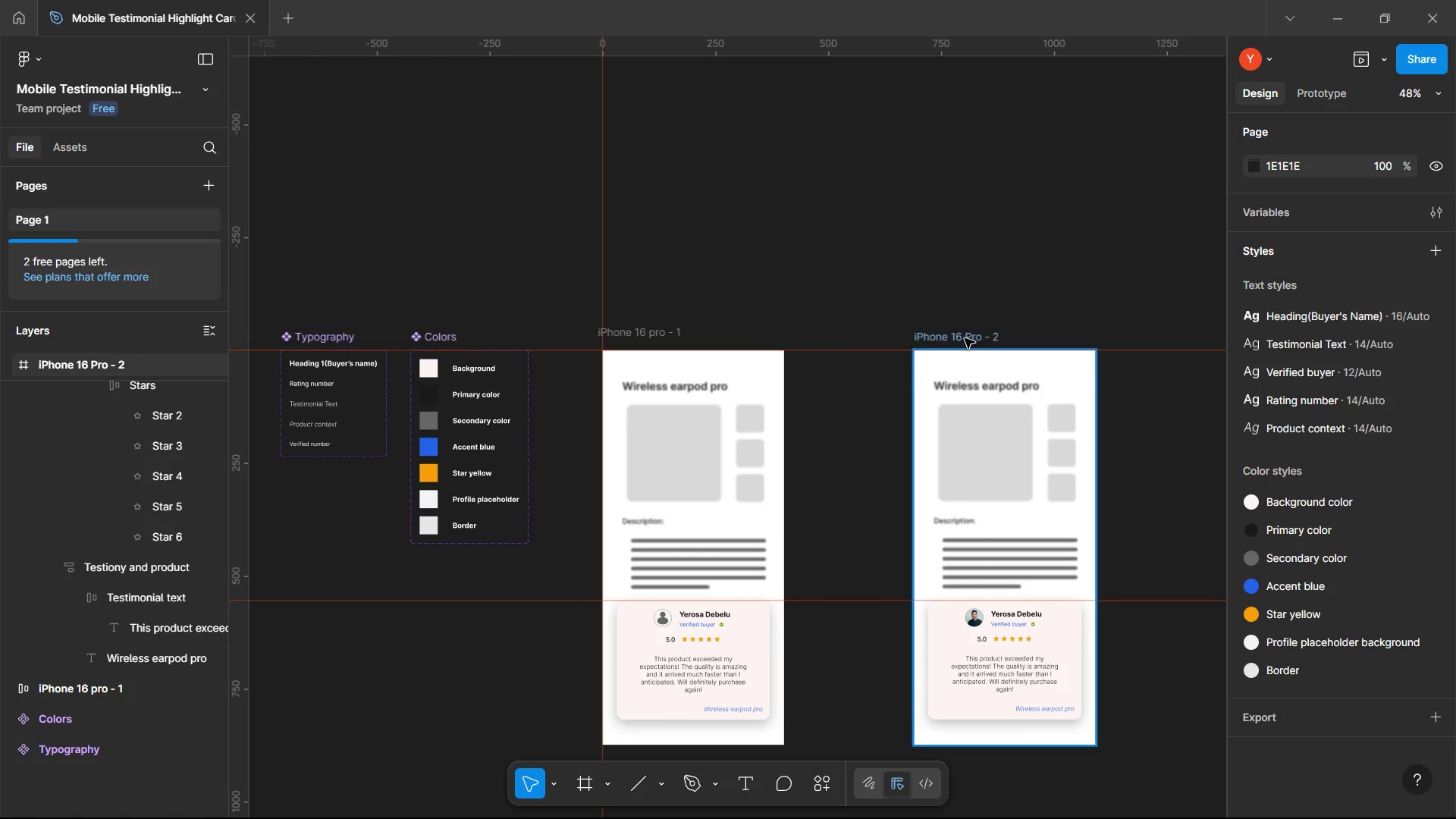 
left_click([965, 337])
 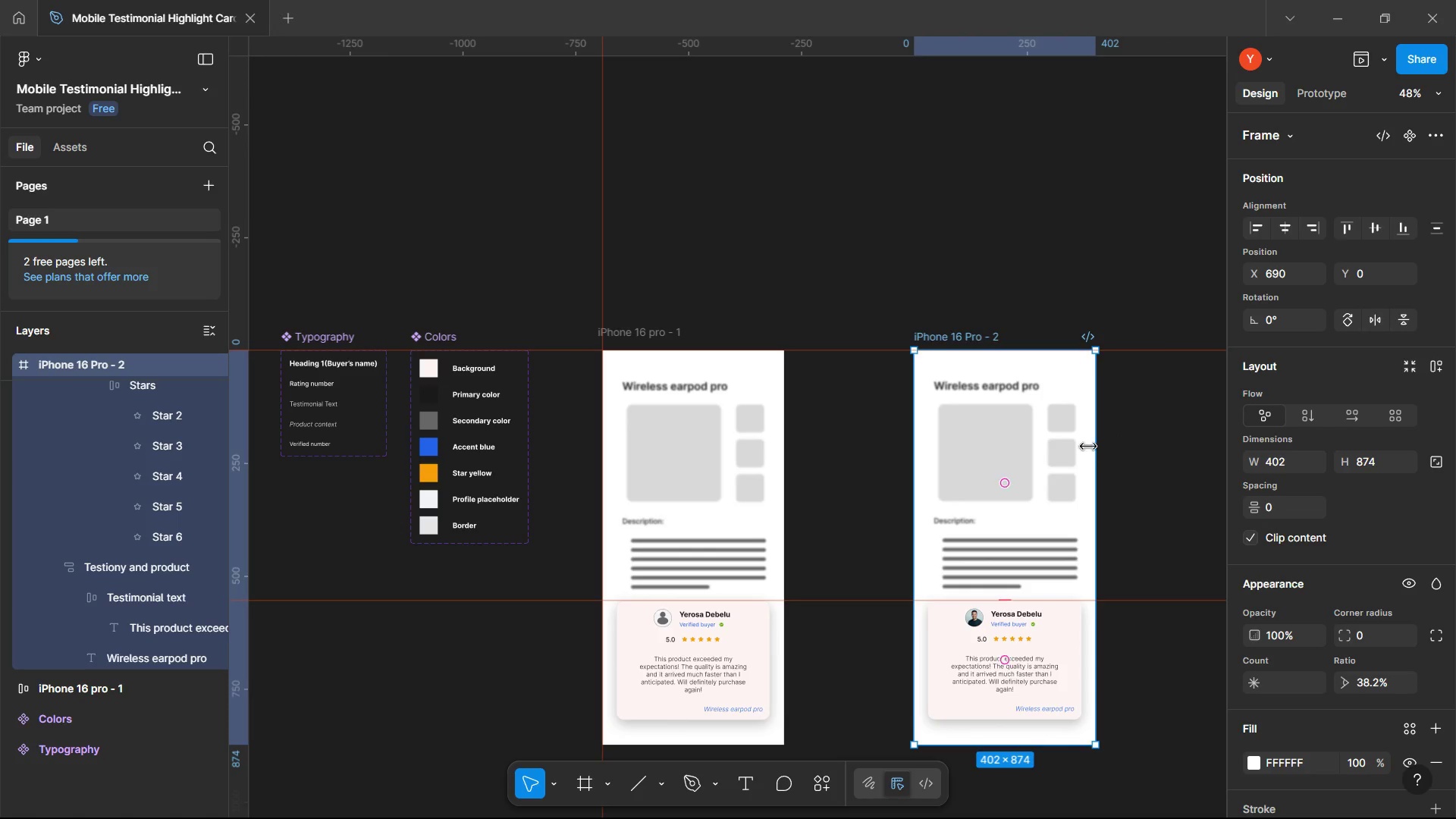 
right_click([1088, 447])
 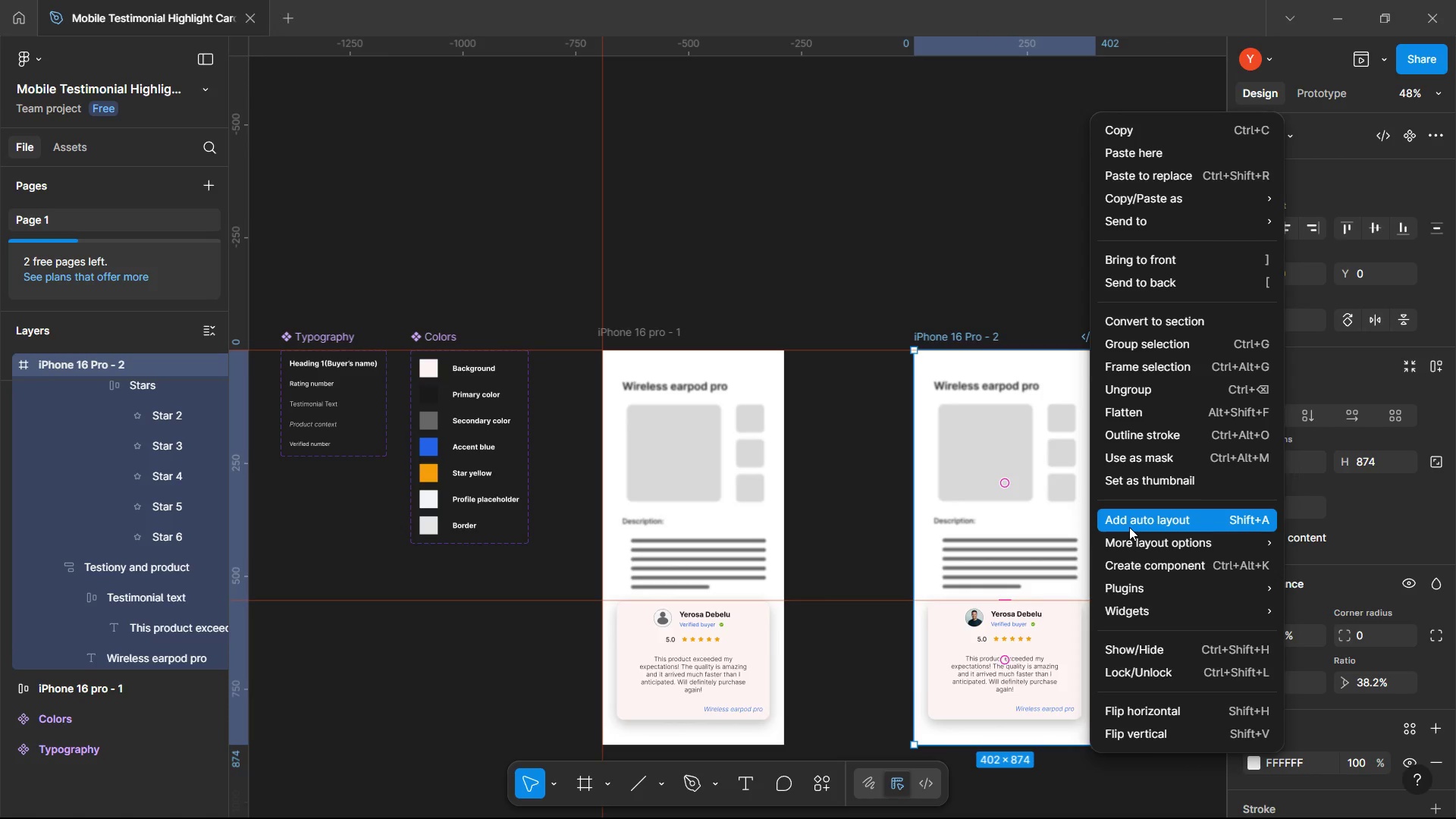 
left_click([1129, 527])
 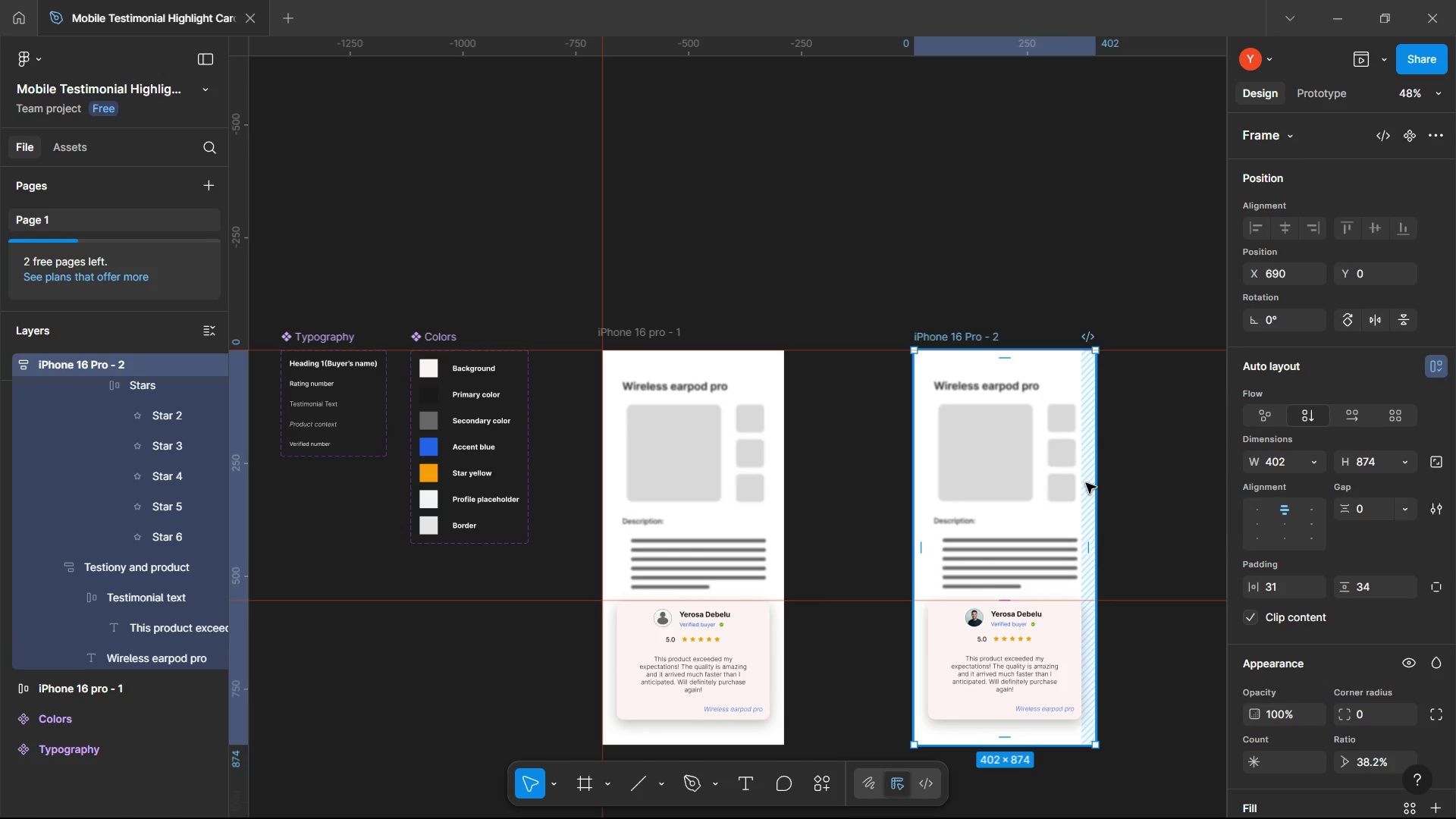 
wait(6.42)
 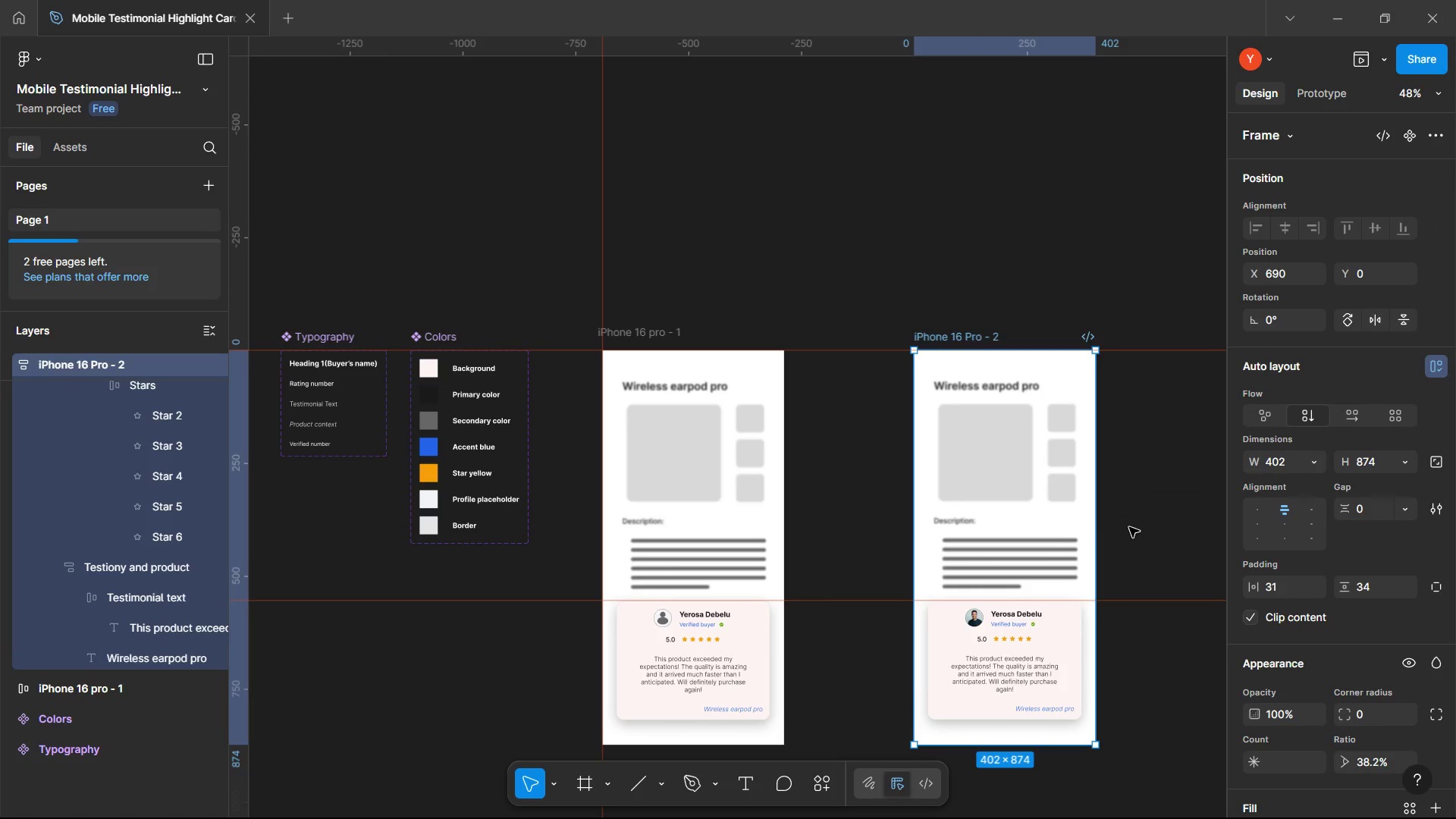 
left_click([1169, 534])
 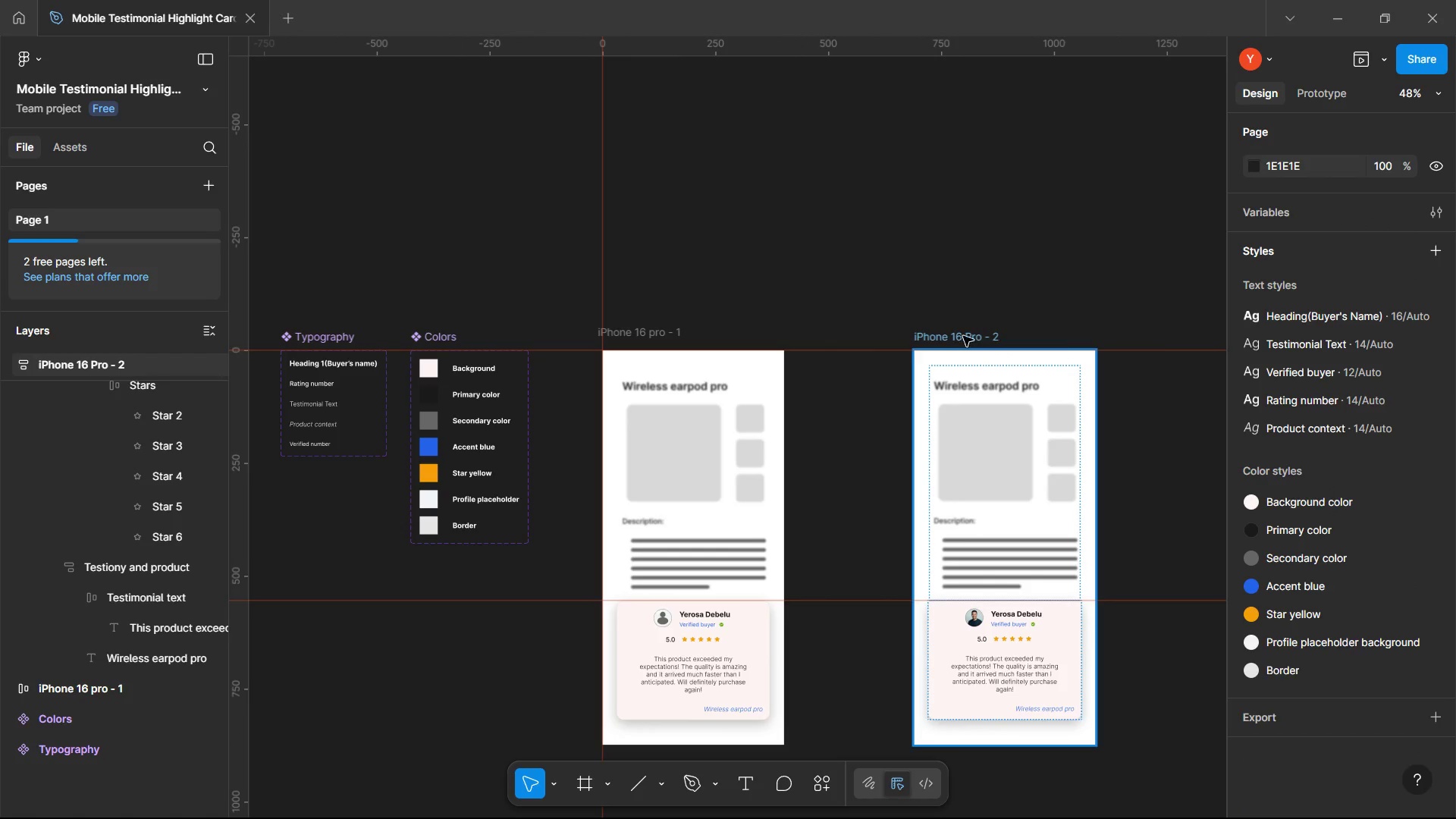 
left_click([963, 336])
 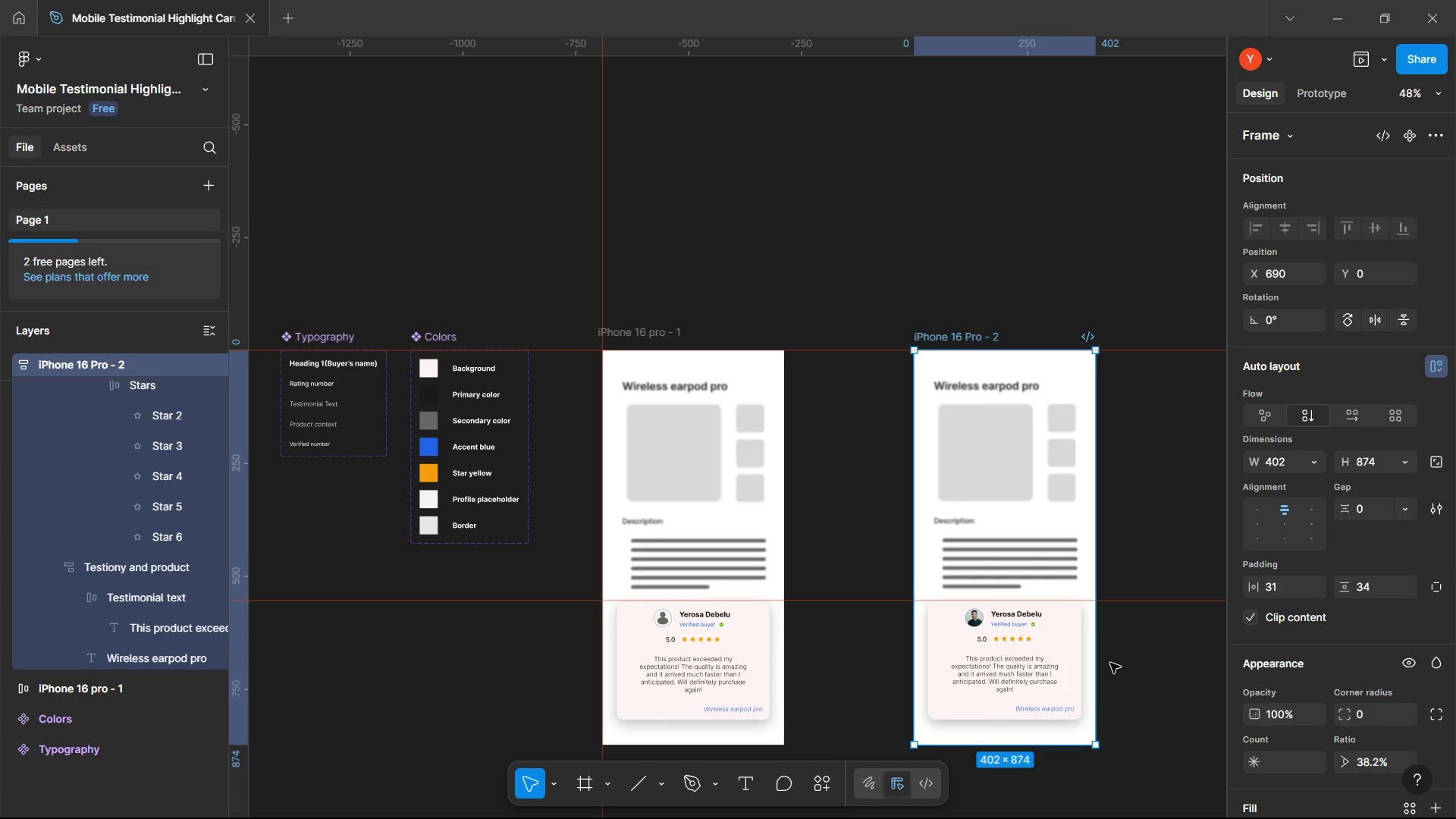 
wait(5.44)
 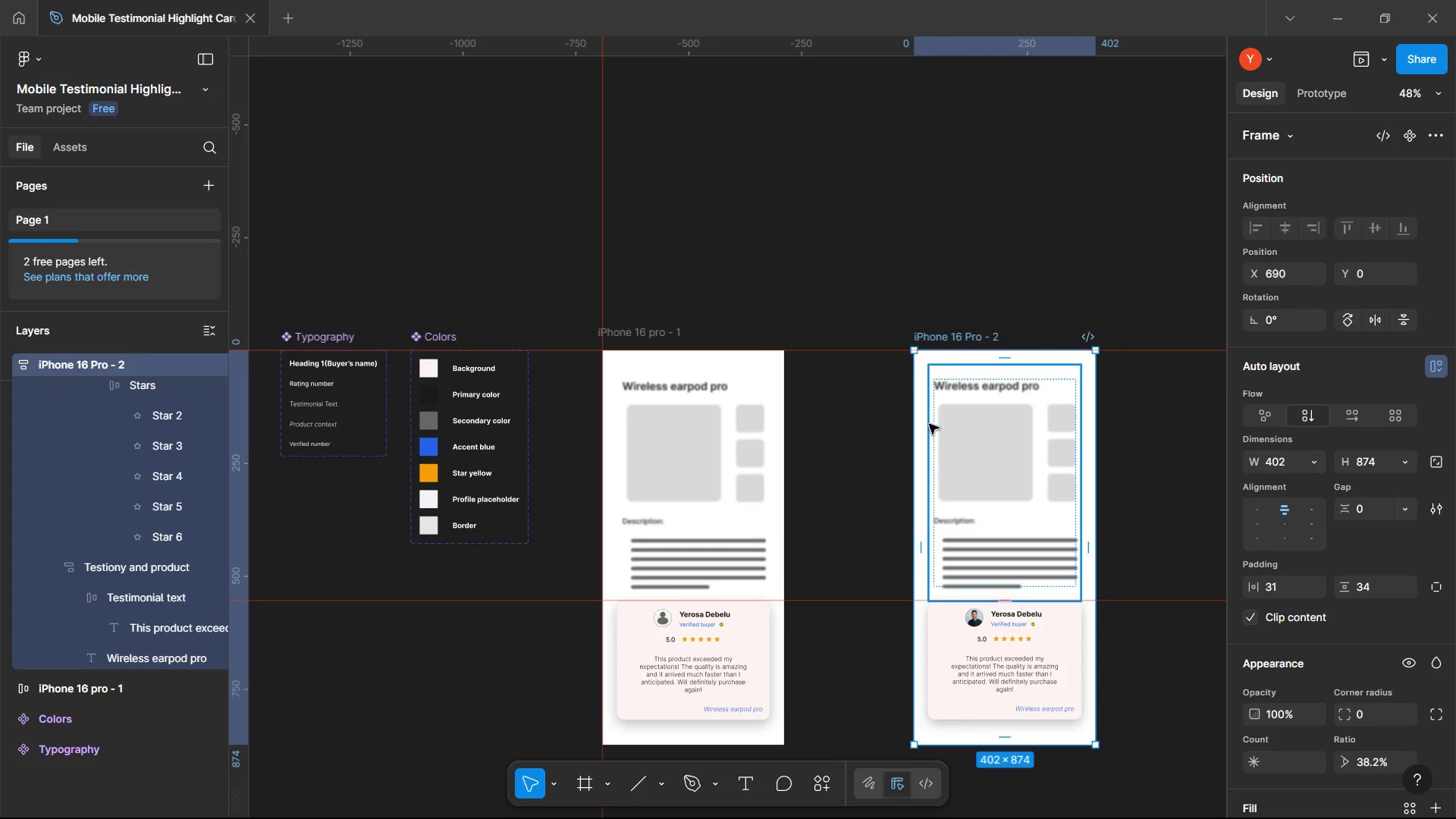 
right_click([1103, 667])
 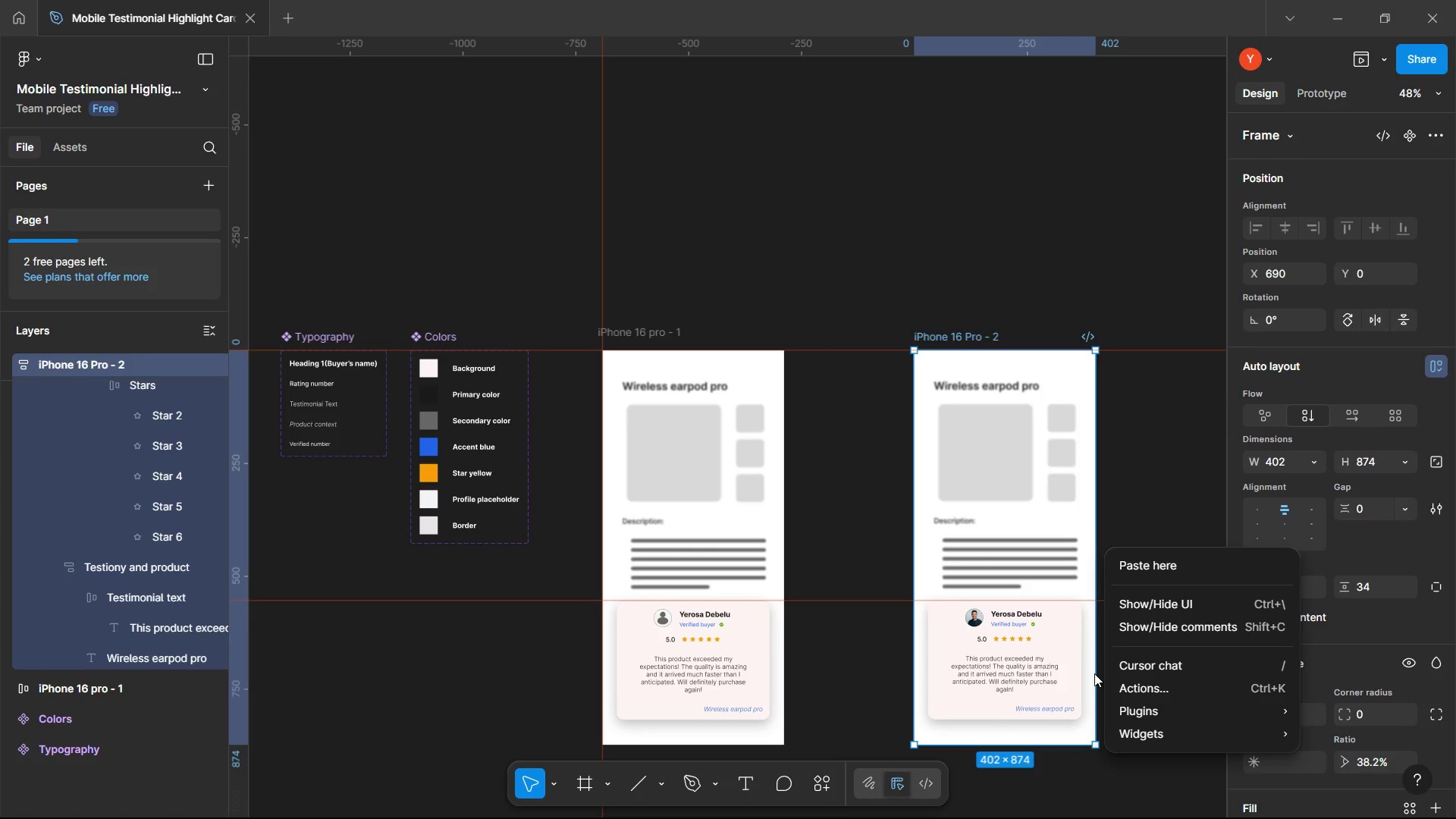 
right_click([1088, 677])
 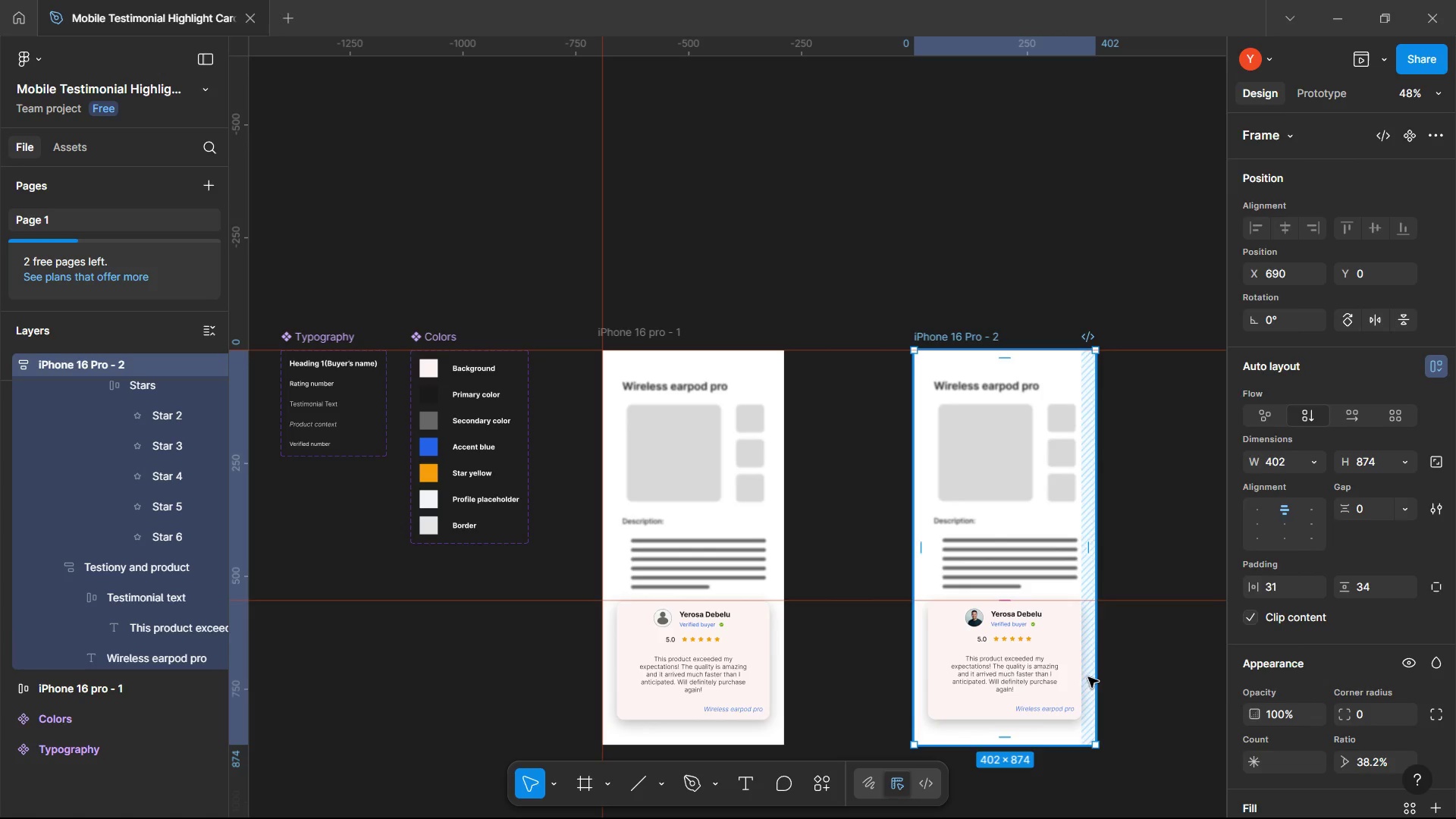 
right_click([1088, 677])
 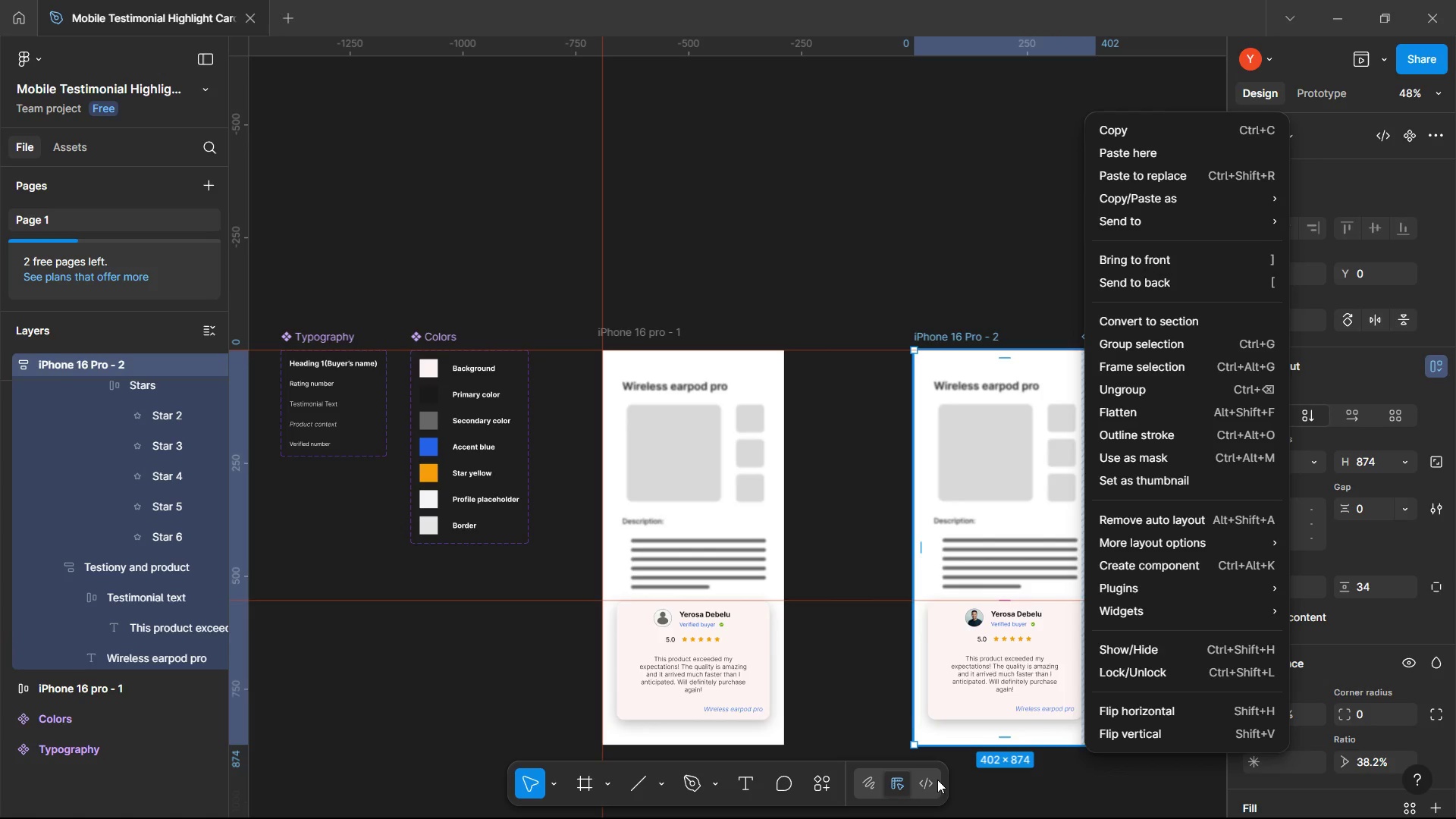 
left_click([839, 657])
 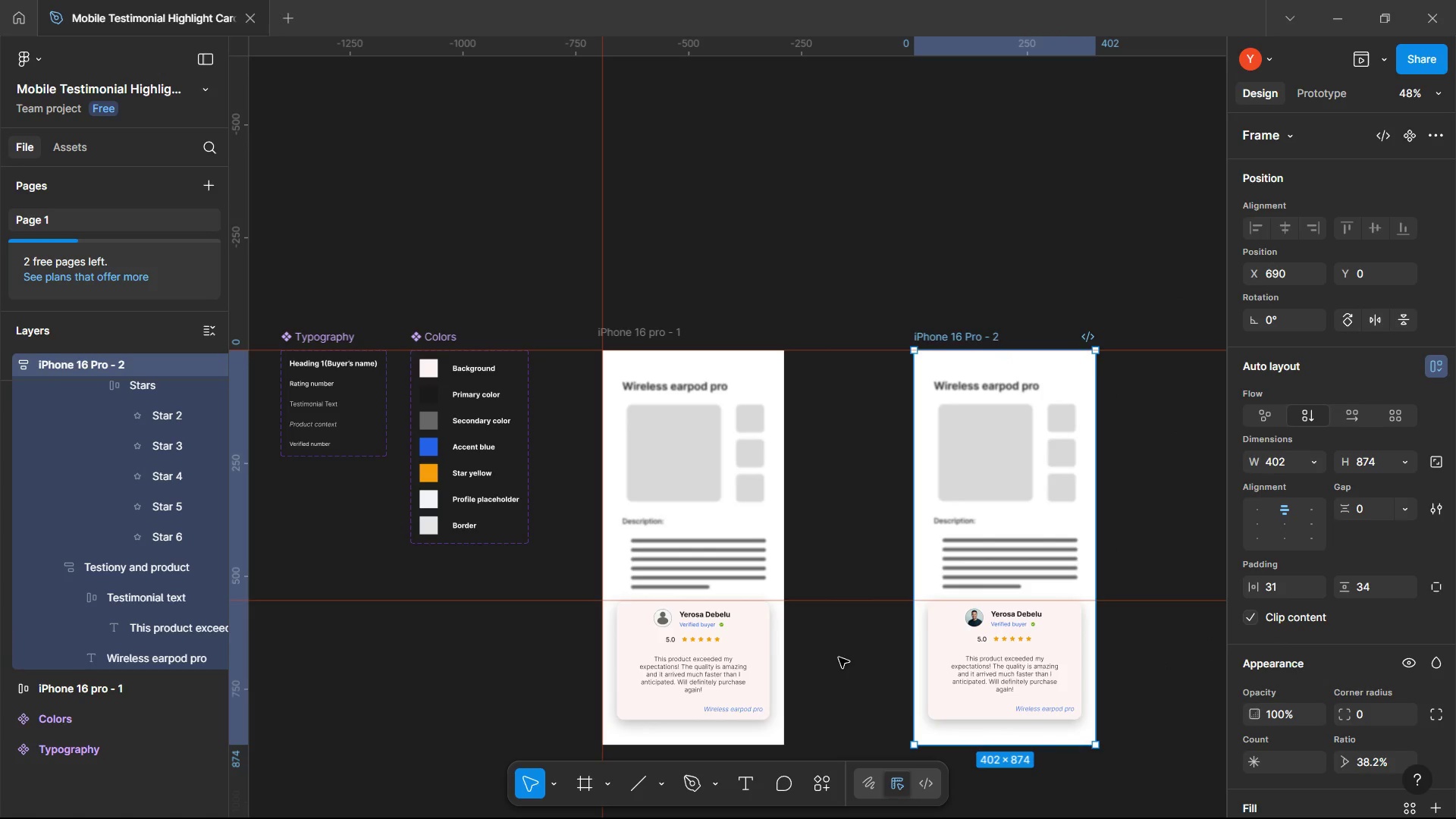 
left_click([839, 657])
 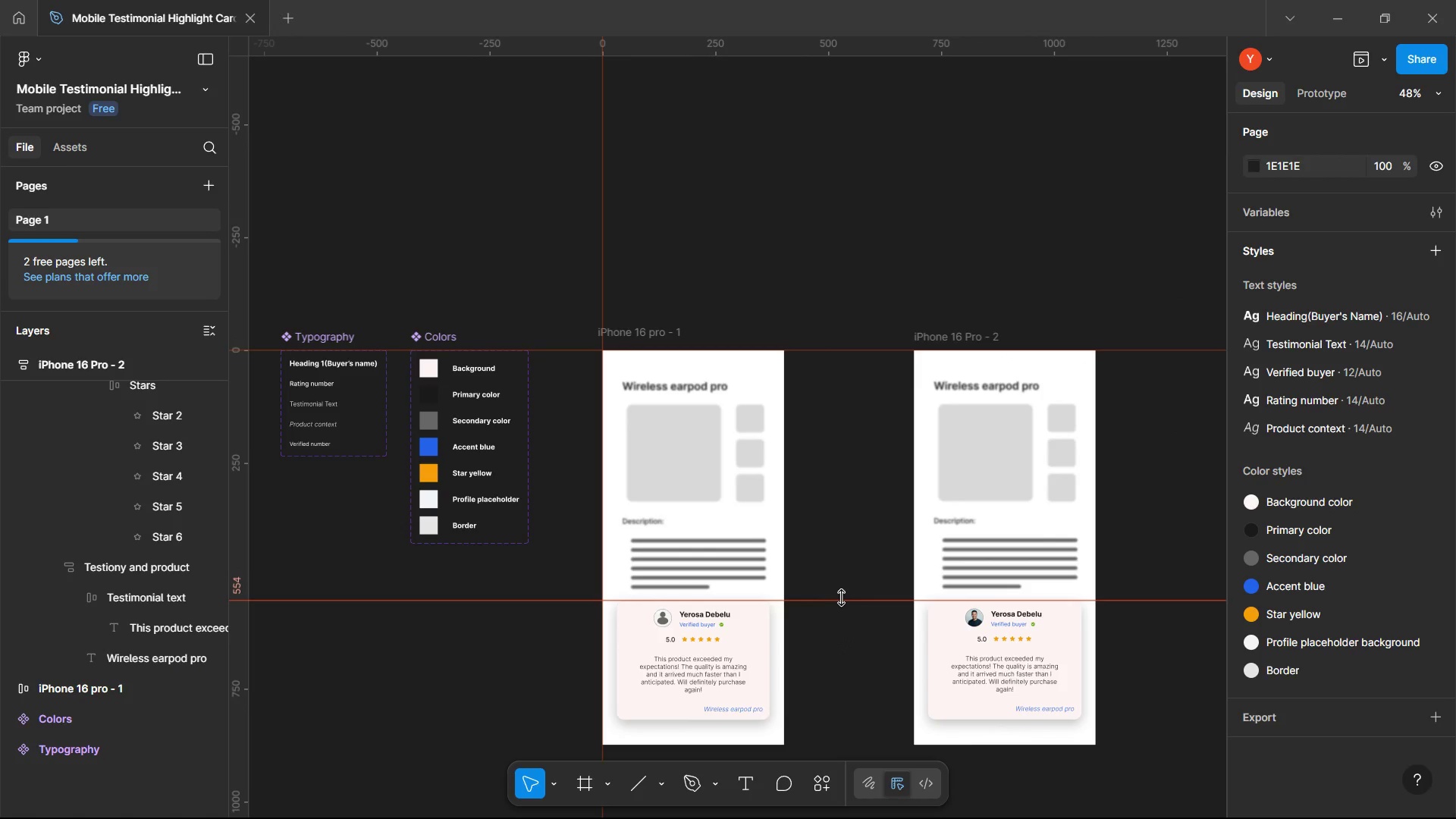 
left_click([841, 598])
 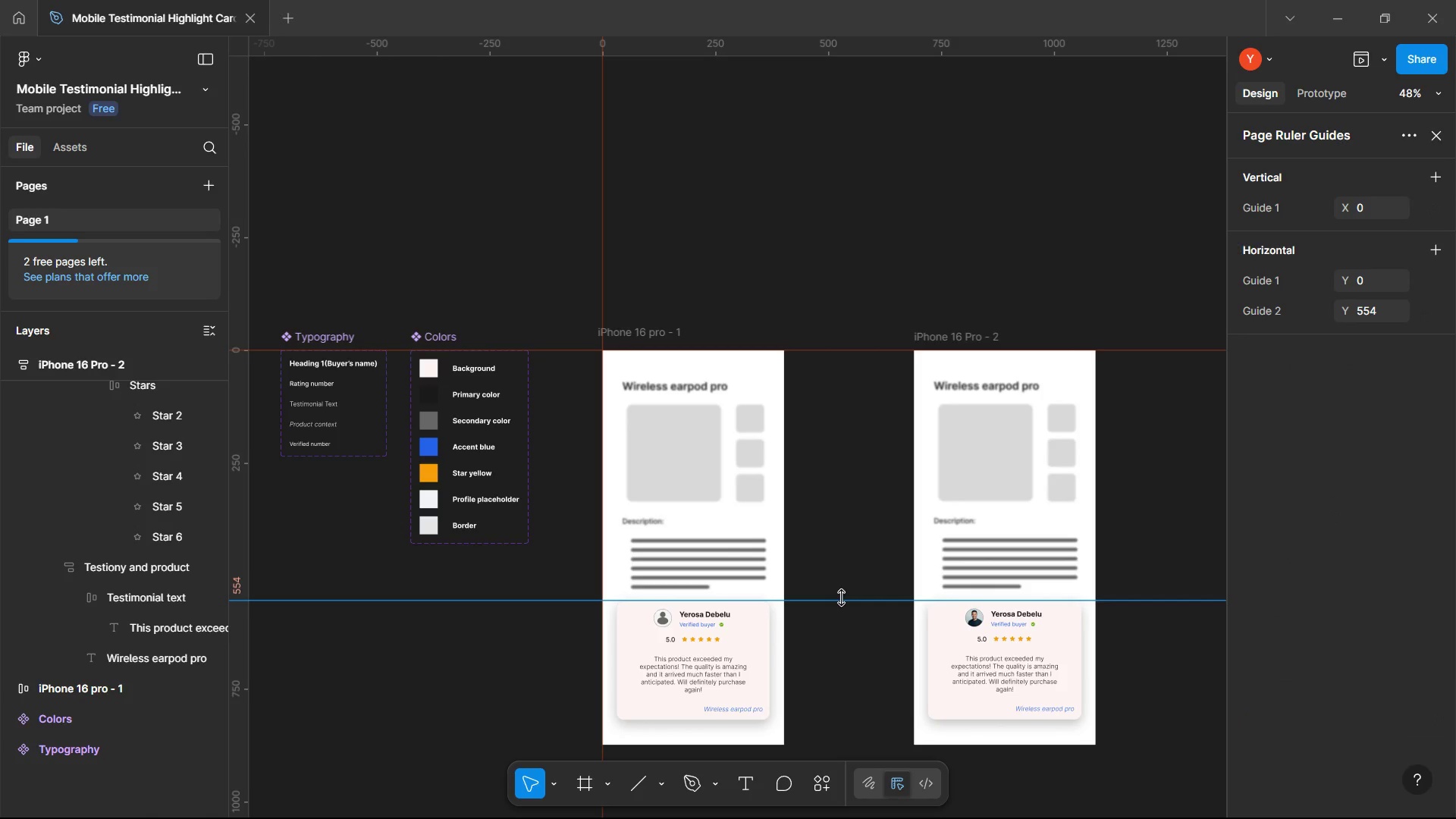 
key(Delete)
 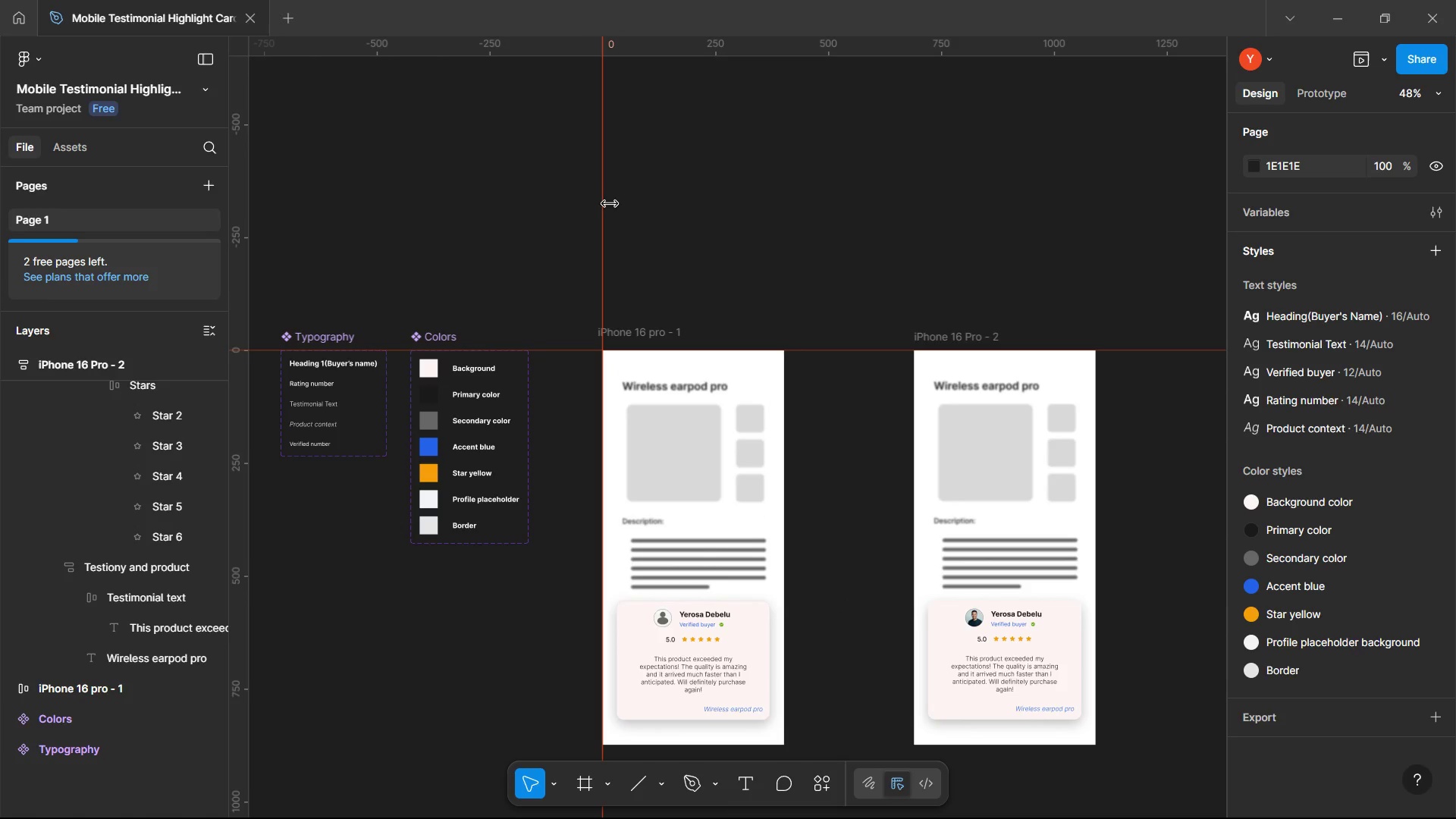 
left_click([609, 203])
 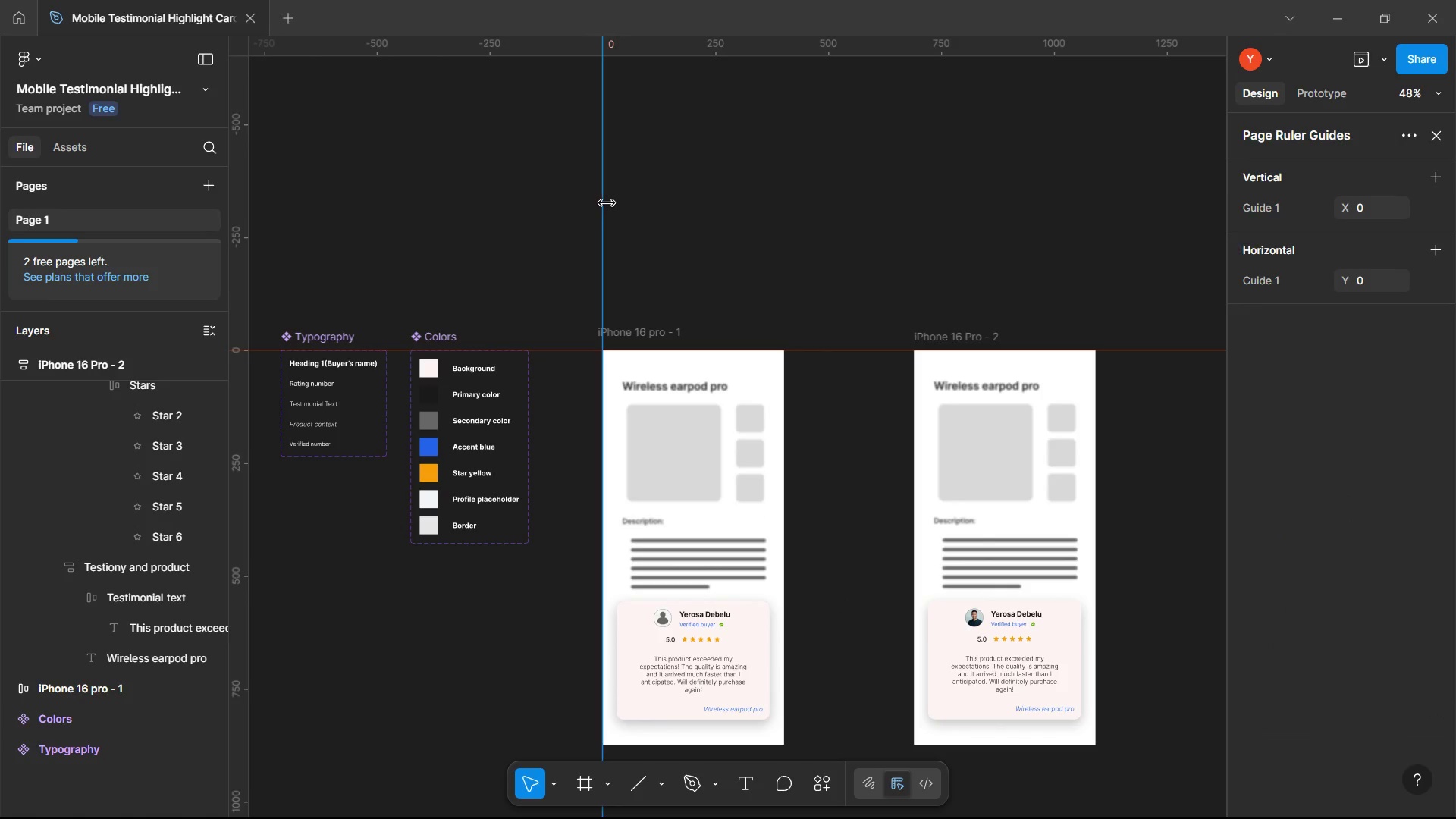 
key(Delete)
 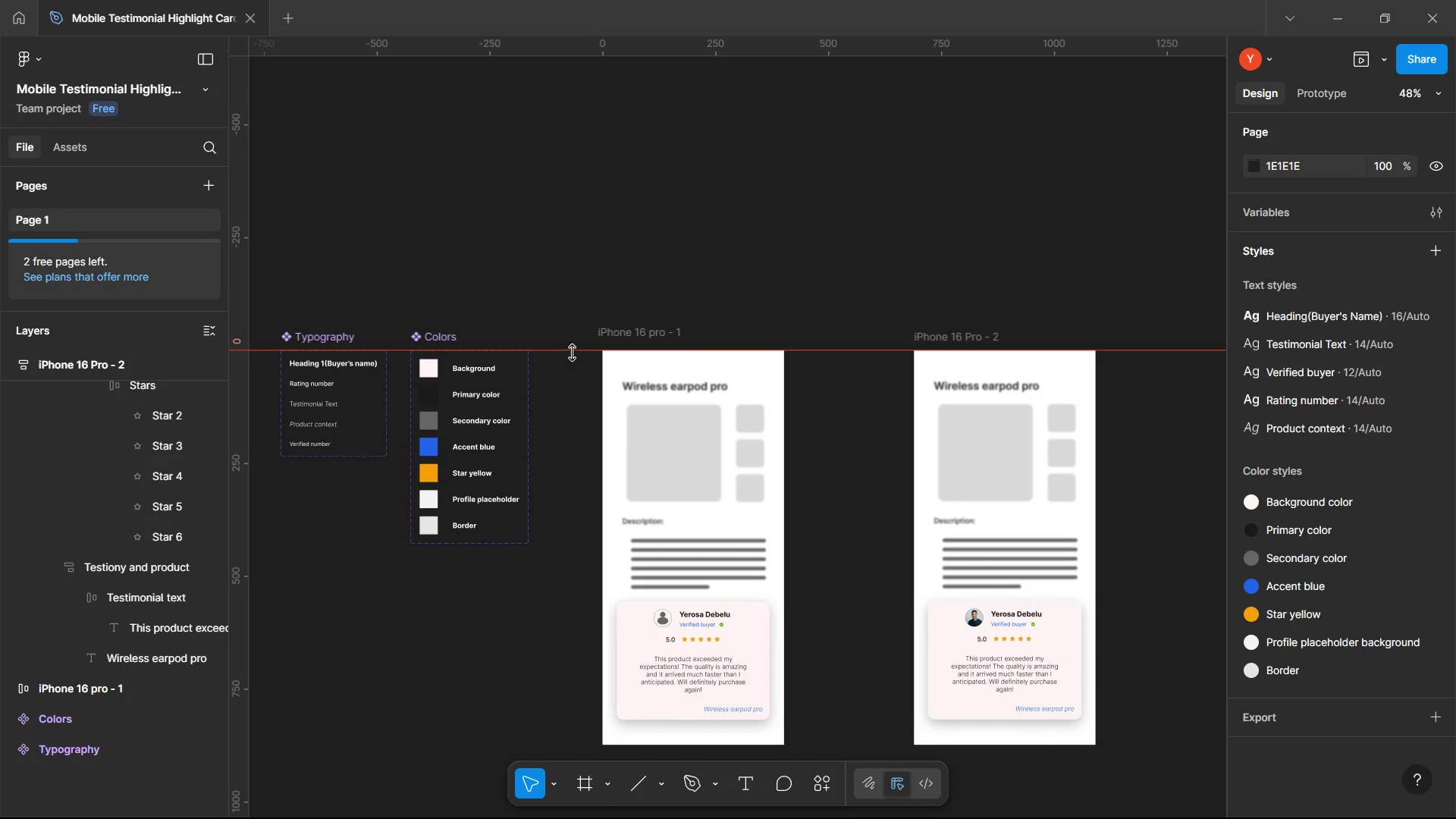 
left_click([572, 353])
 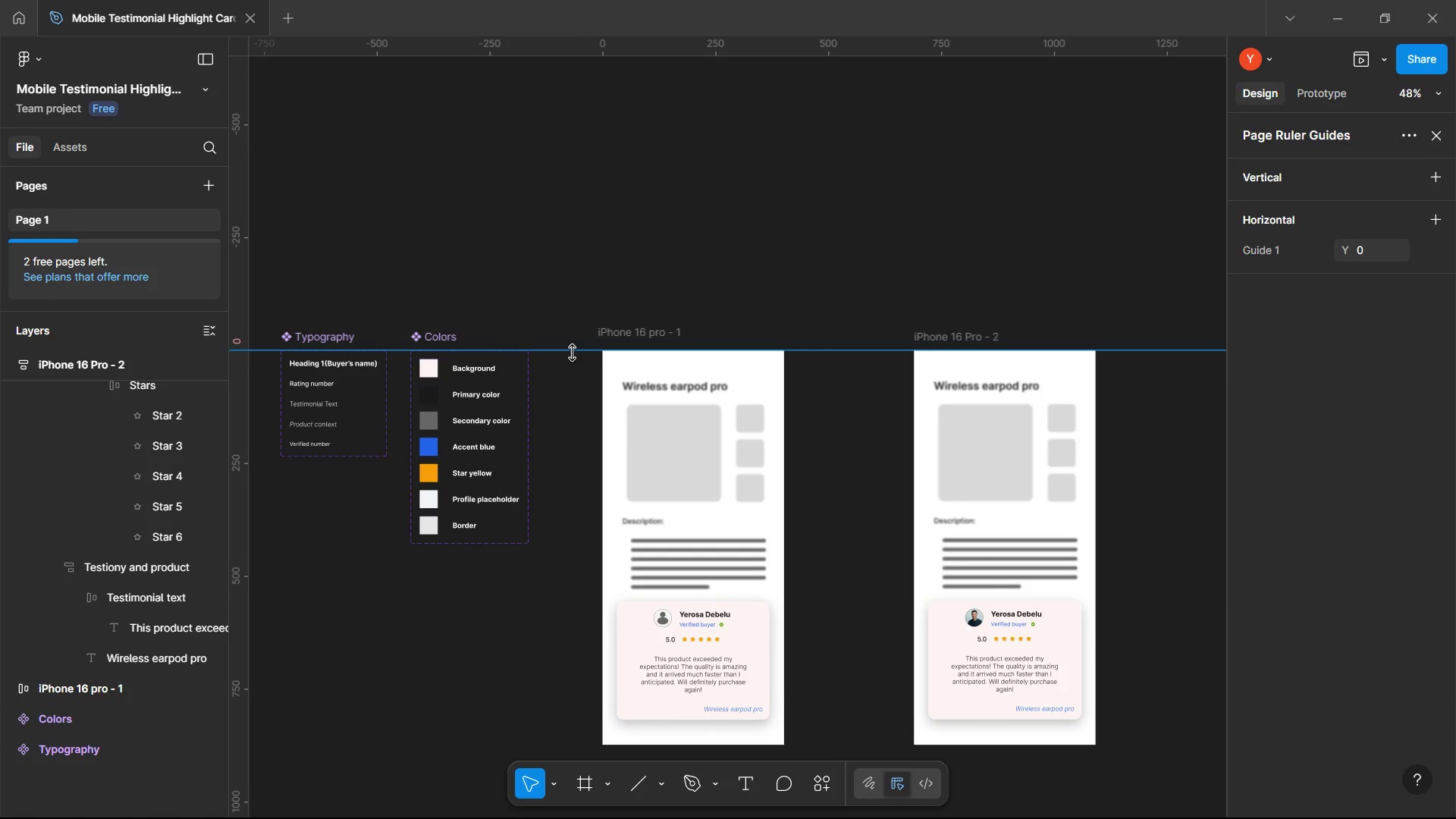 
key(Delete)
 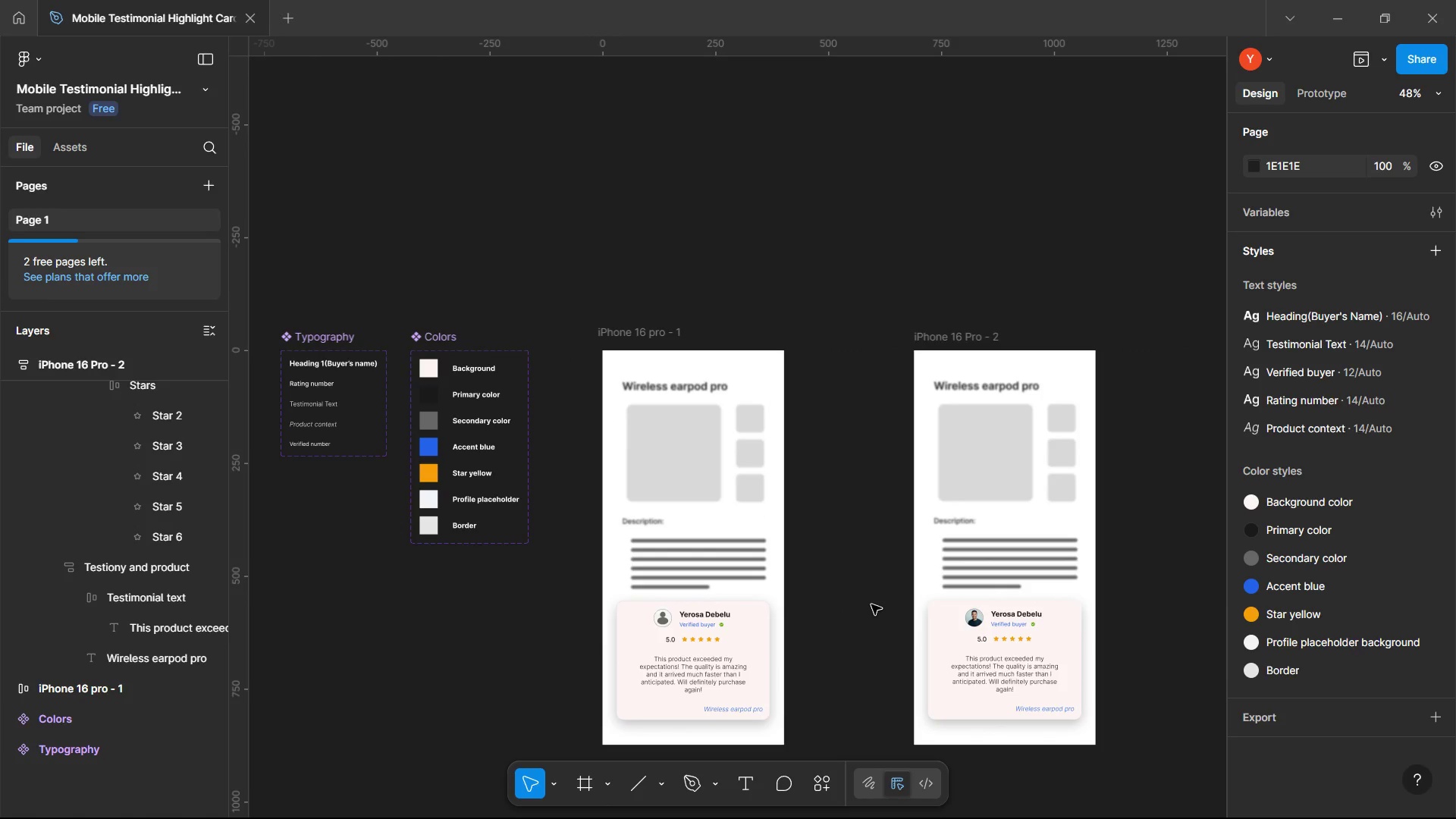 
scroll: coordinate [871, 604], scroll_direction: down, amount: 1.0
 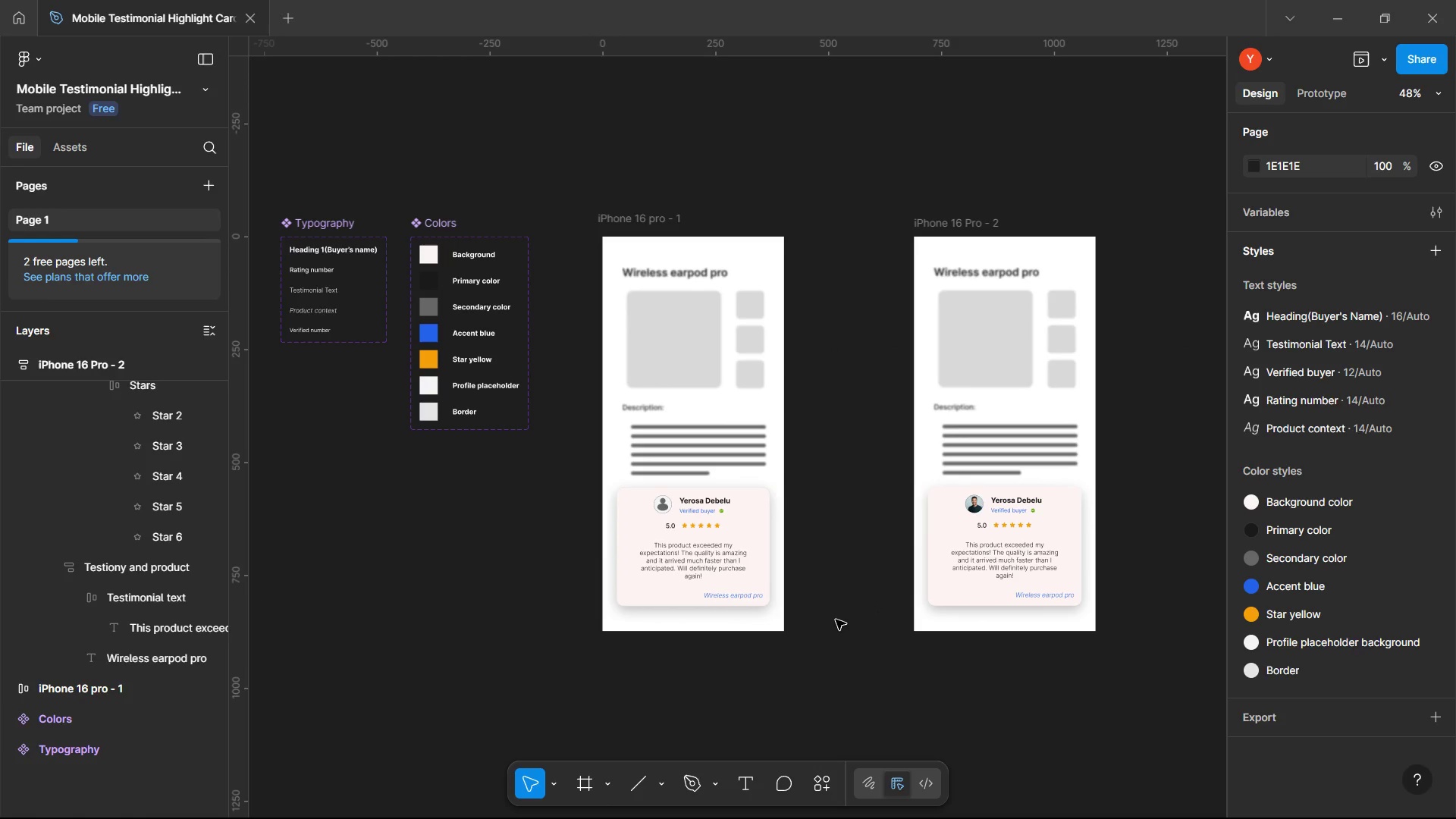 
hold_key(key=ControlLeft, duration=2.52)
scroll: coordinate [810, 629], scroll_direction: up, amount: 4.0
 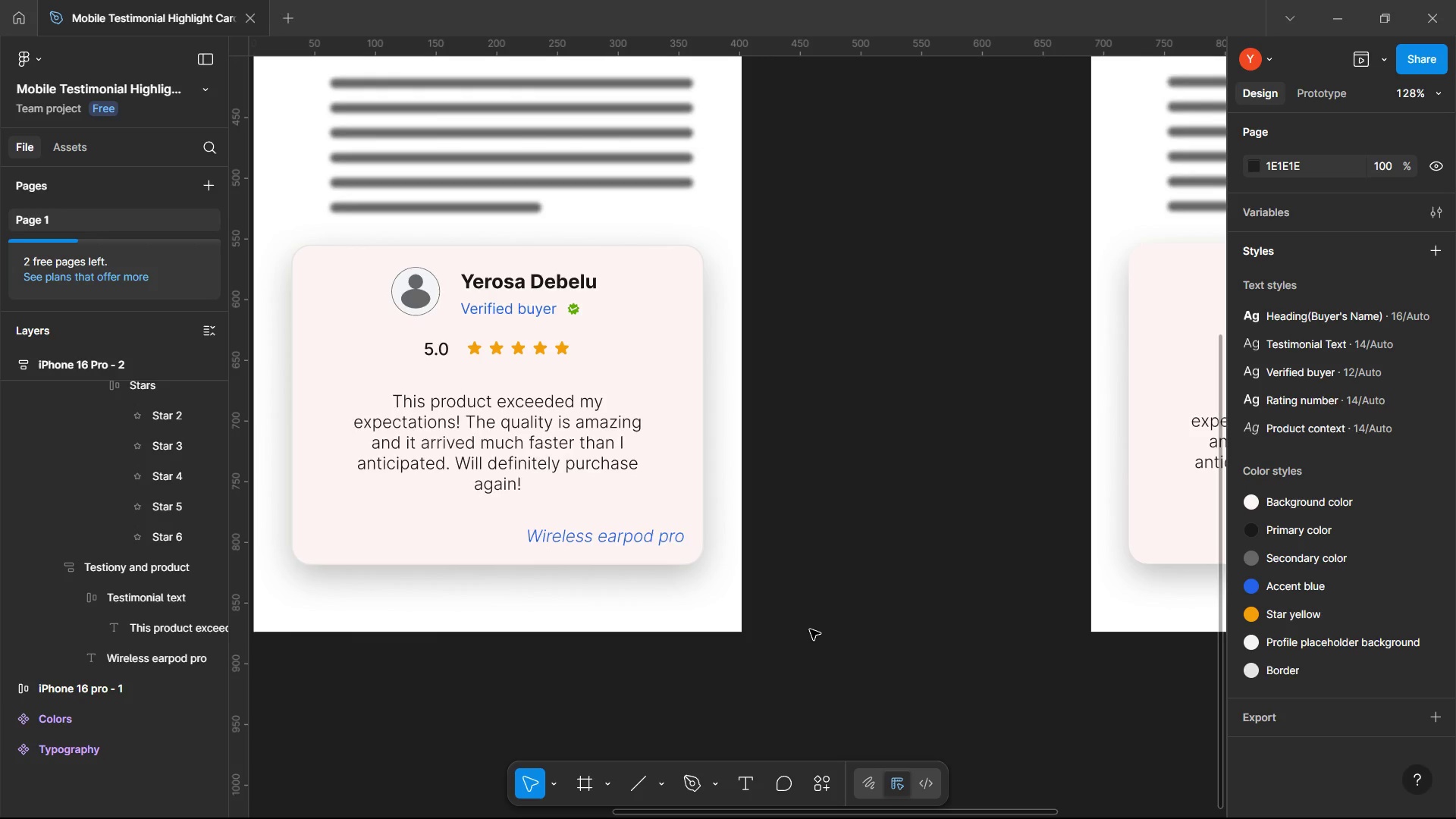 
key(Shift+ShiftLeft)
 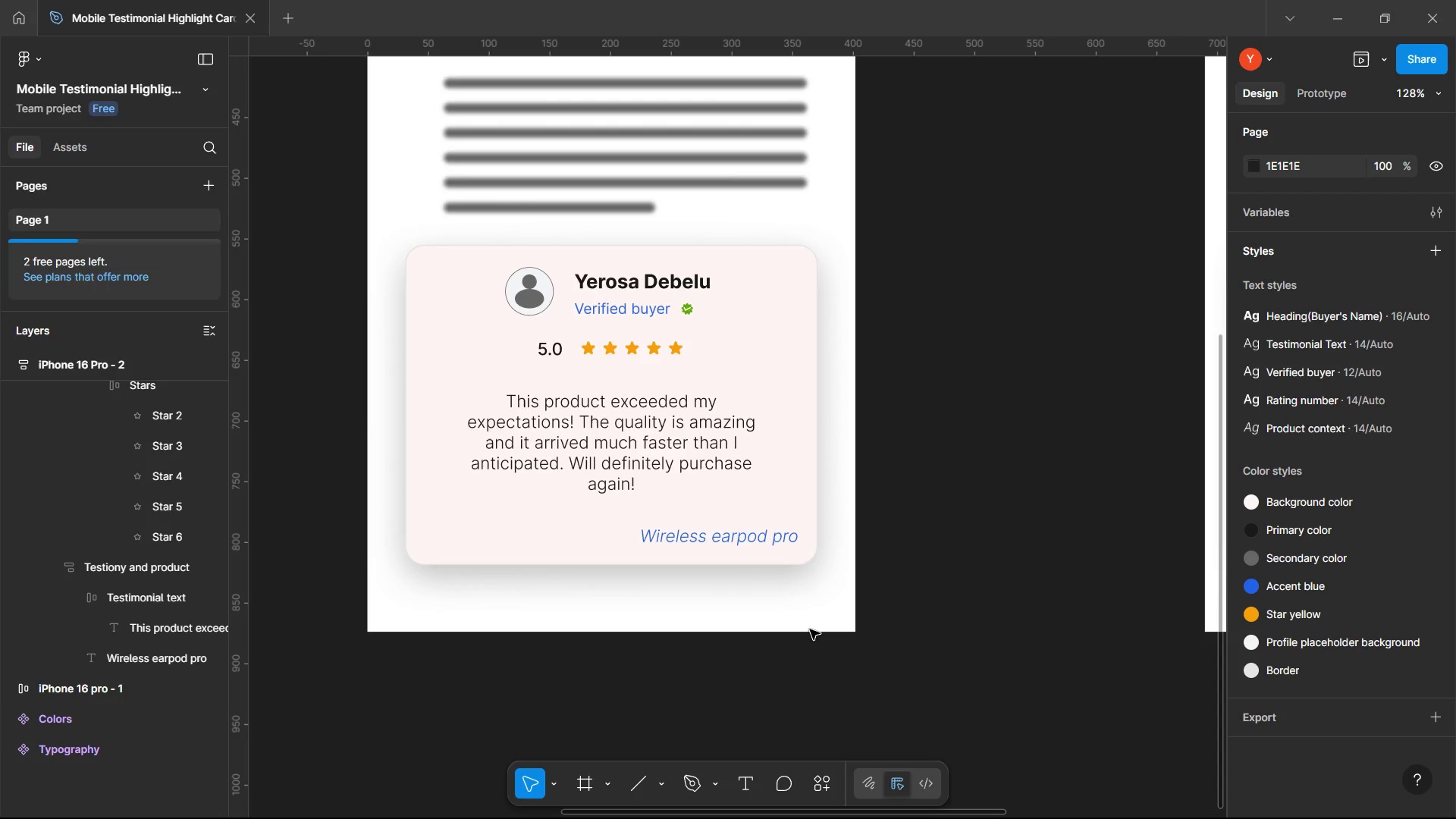 
scroll: coordinate [810, 629], scroll_direction: up, amount: 1.0
 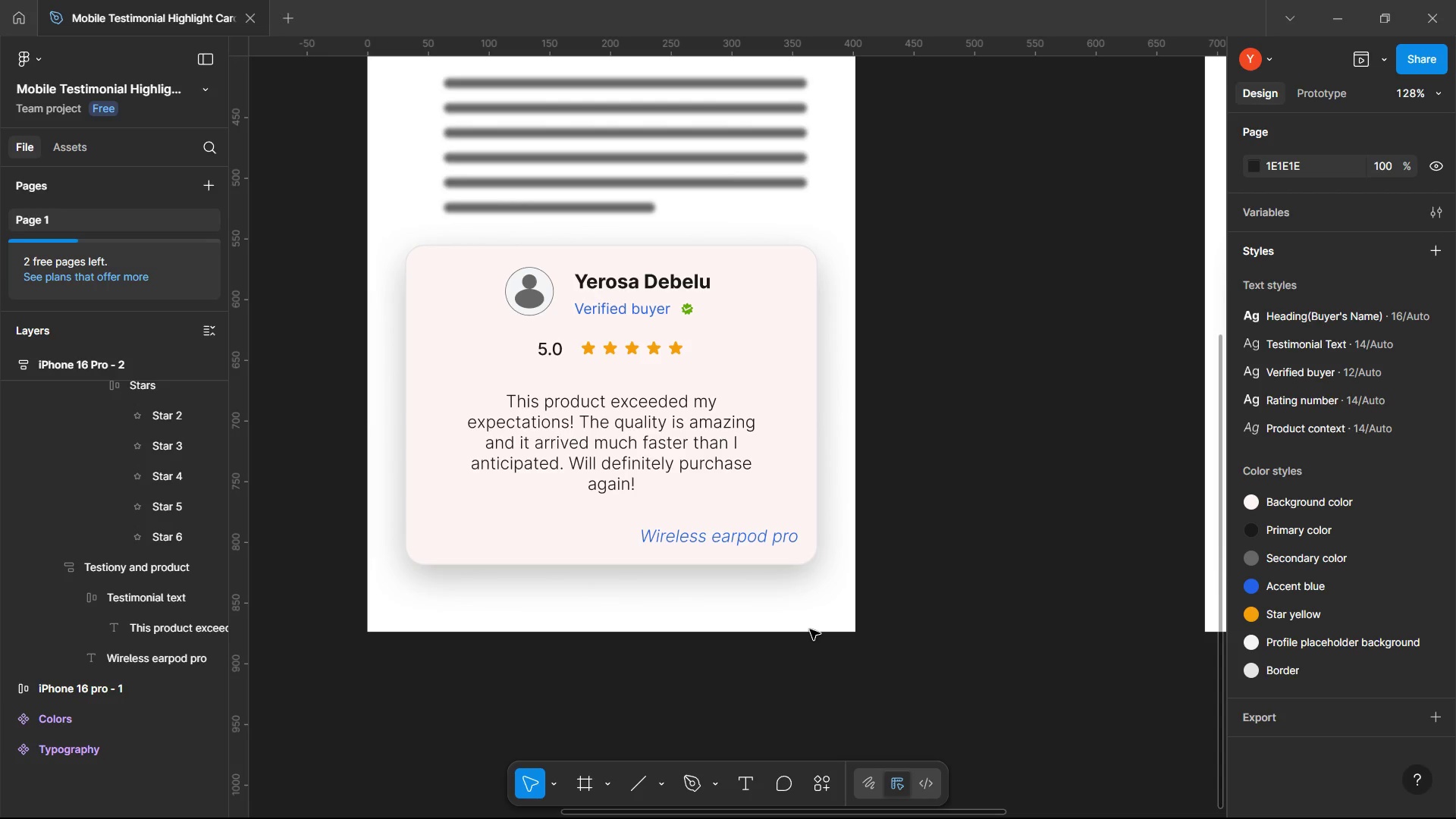 
hold_key(key=ControlLeft, duration=1.42)
scroll: coordinate [810, 629], scroll_direction: down, amount: 2.0
 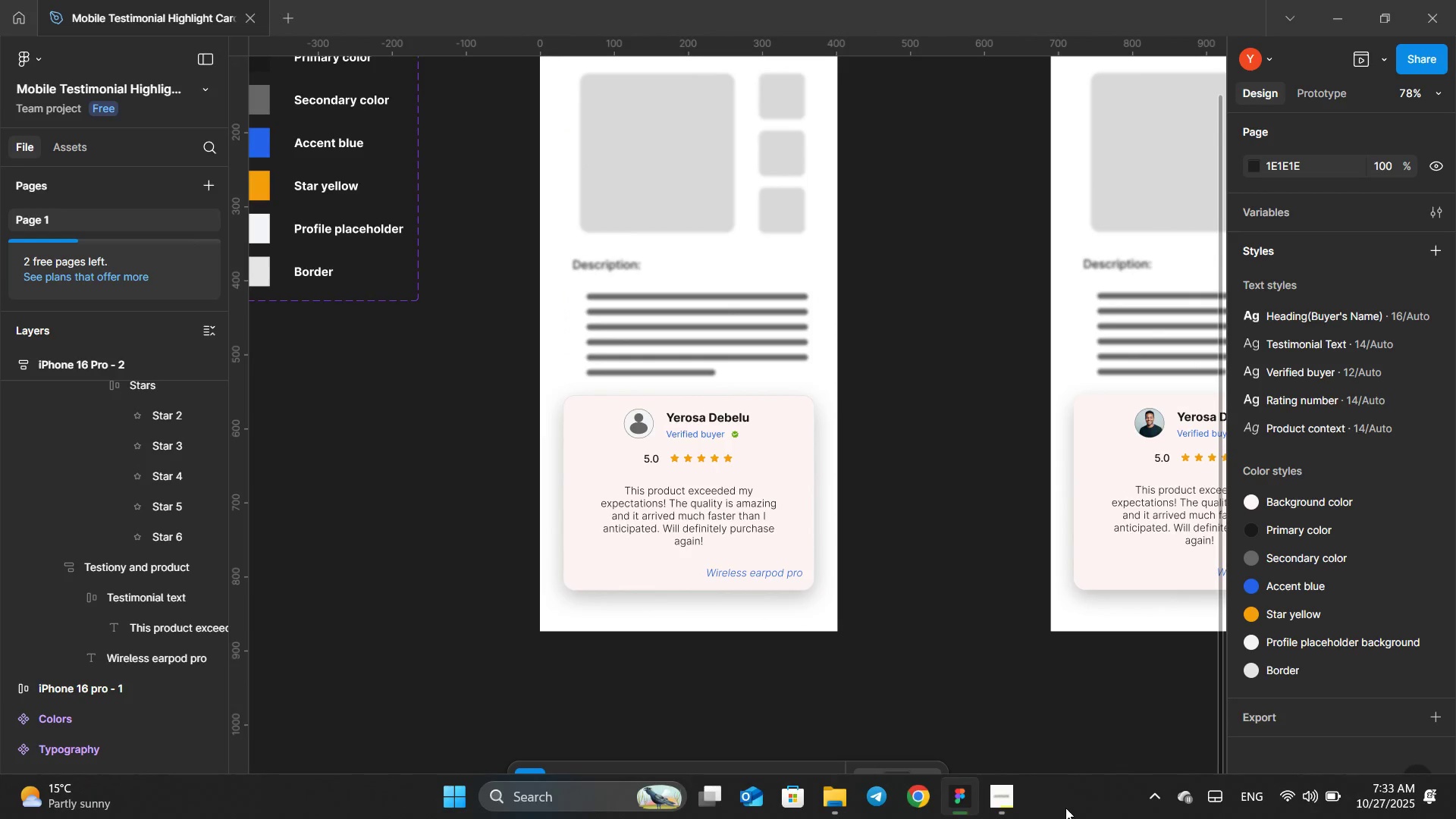 
left_click([1009, 791])